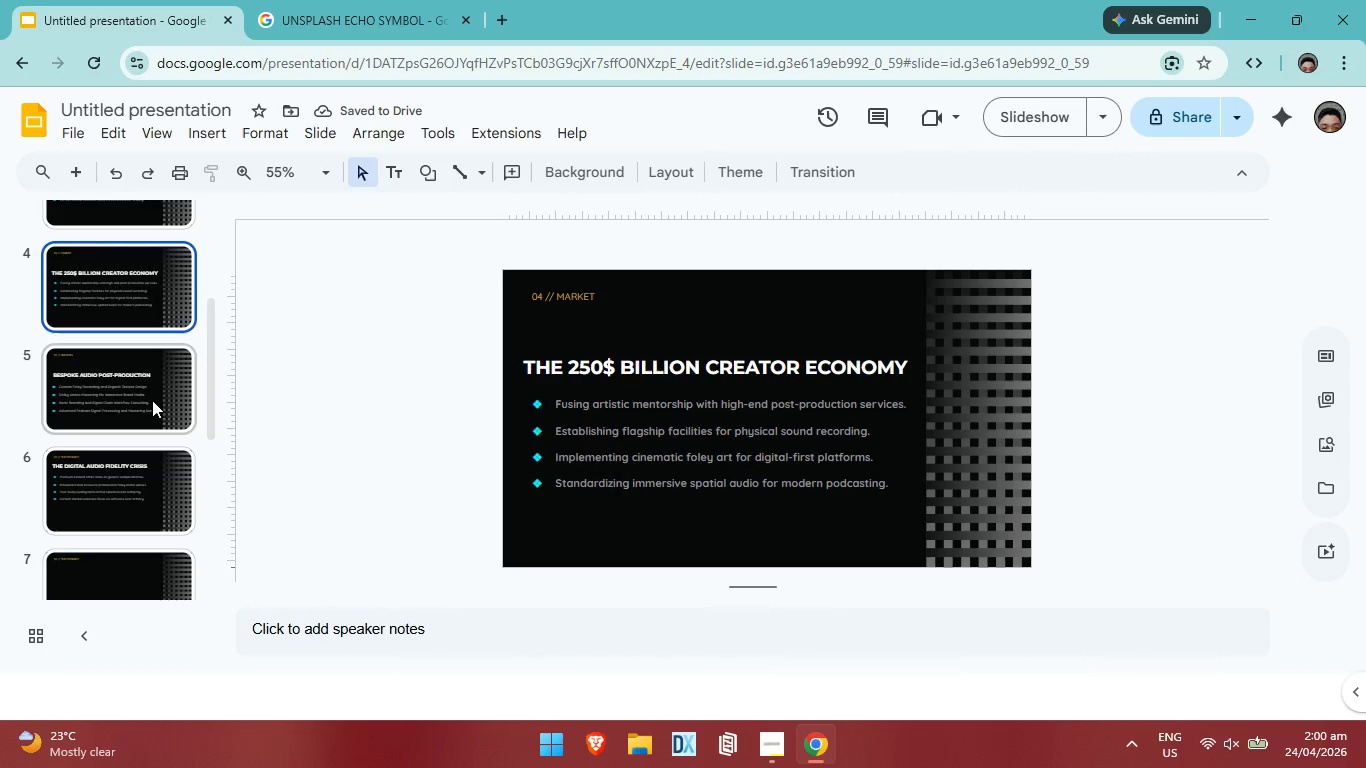 
left_click([152, 400])
 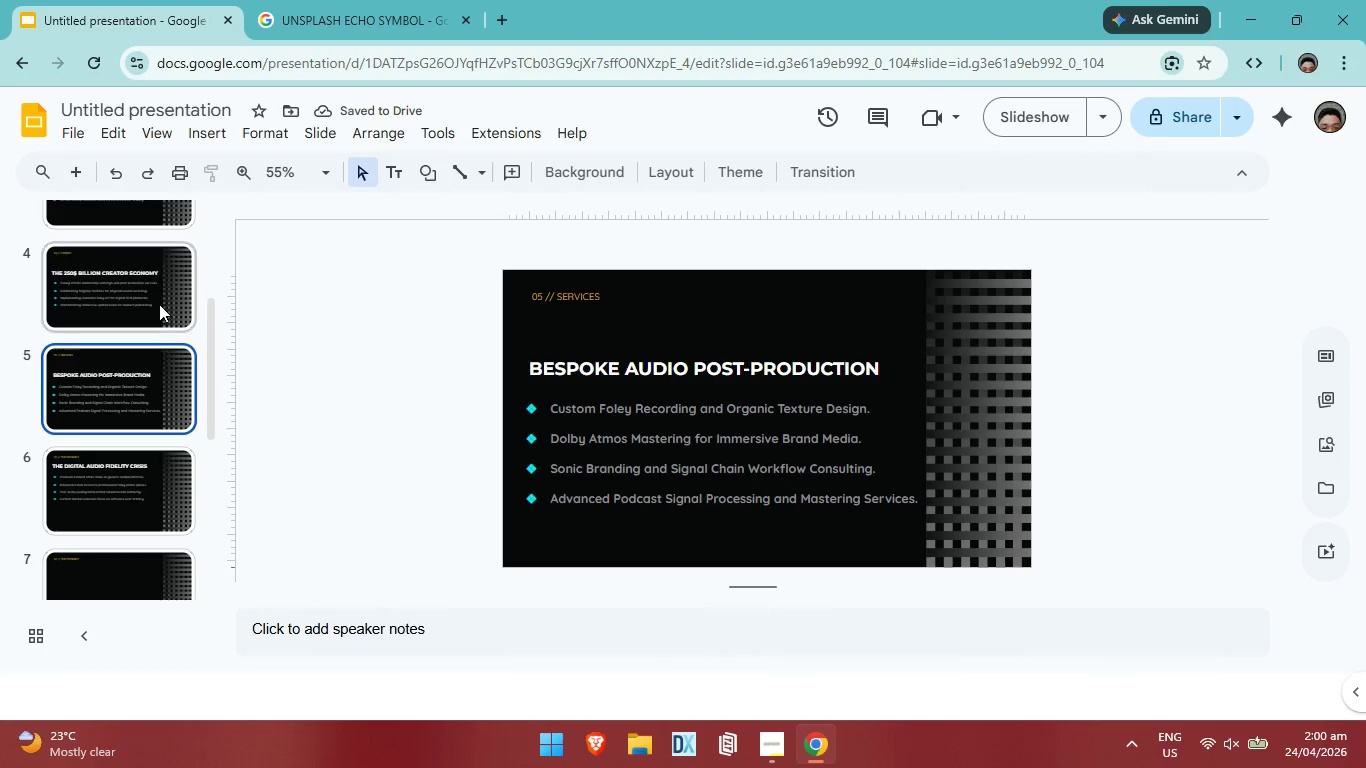 
left_click([159, 304])
 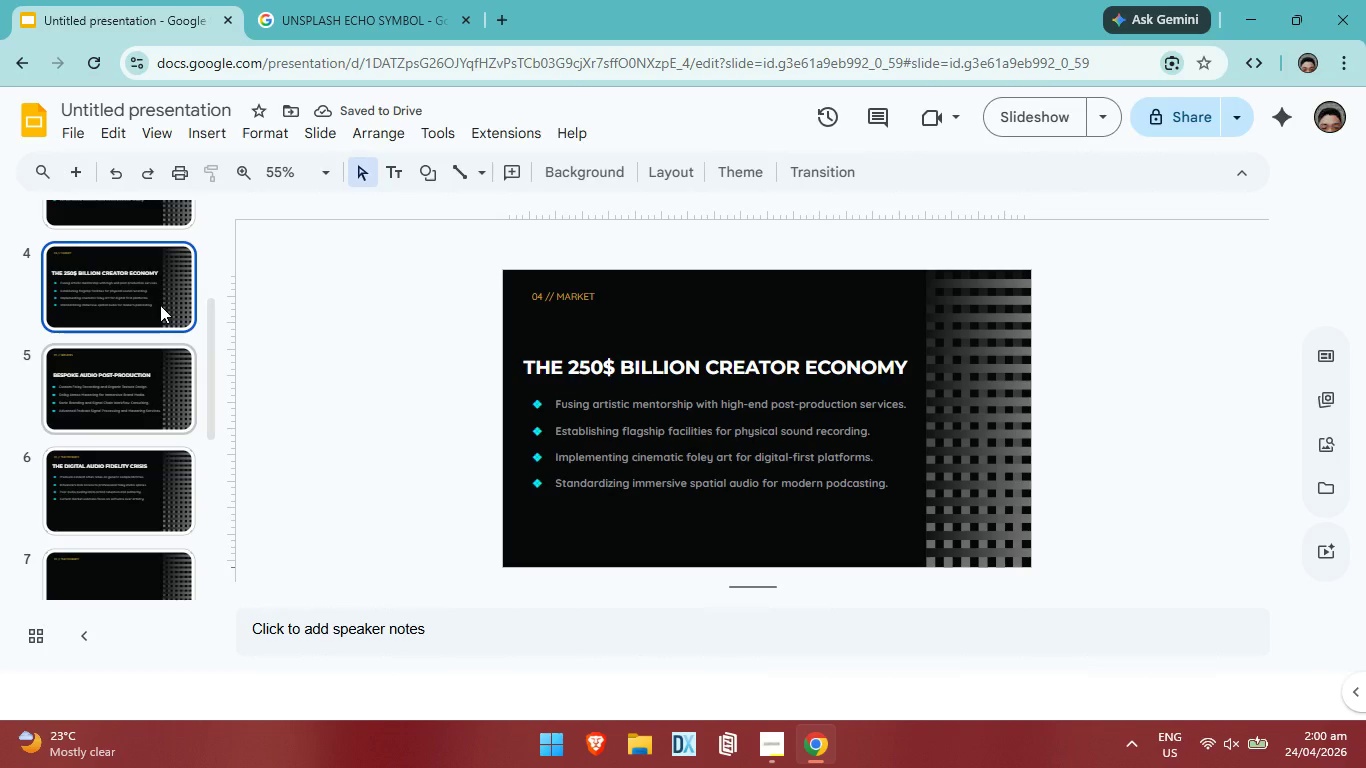 
left_click([160, 395])
 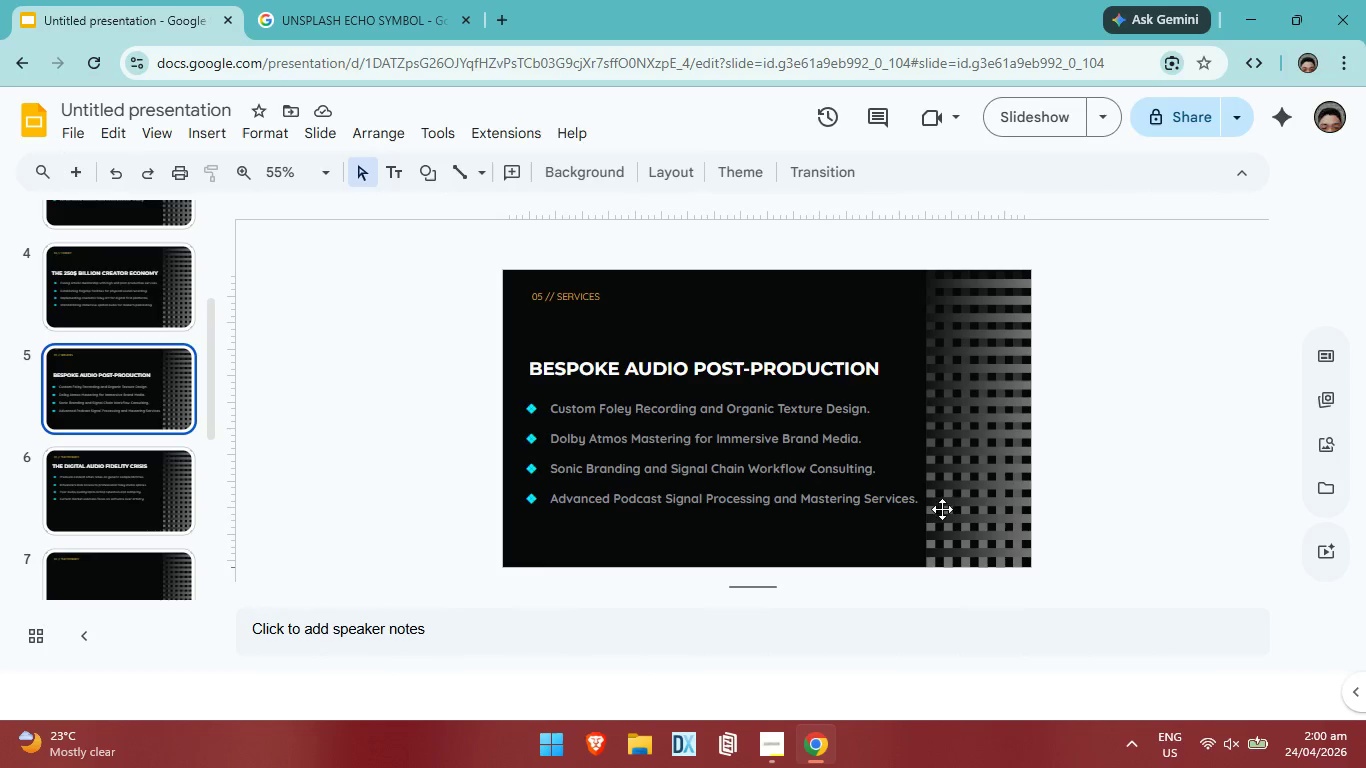 
left_click([1142, 503])
 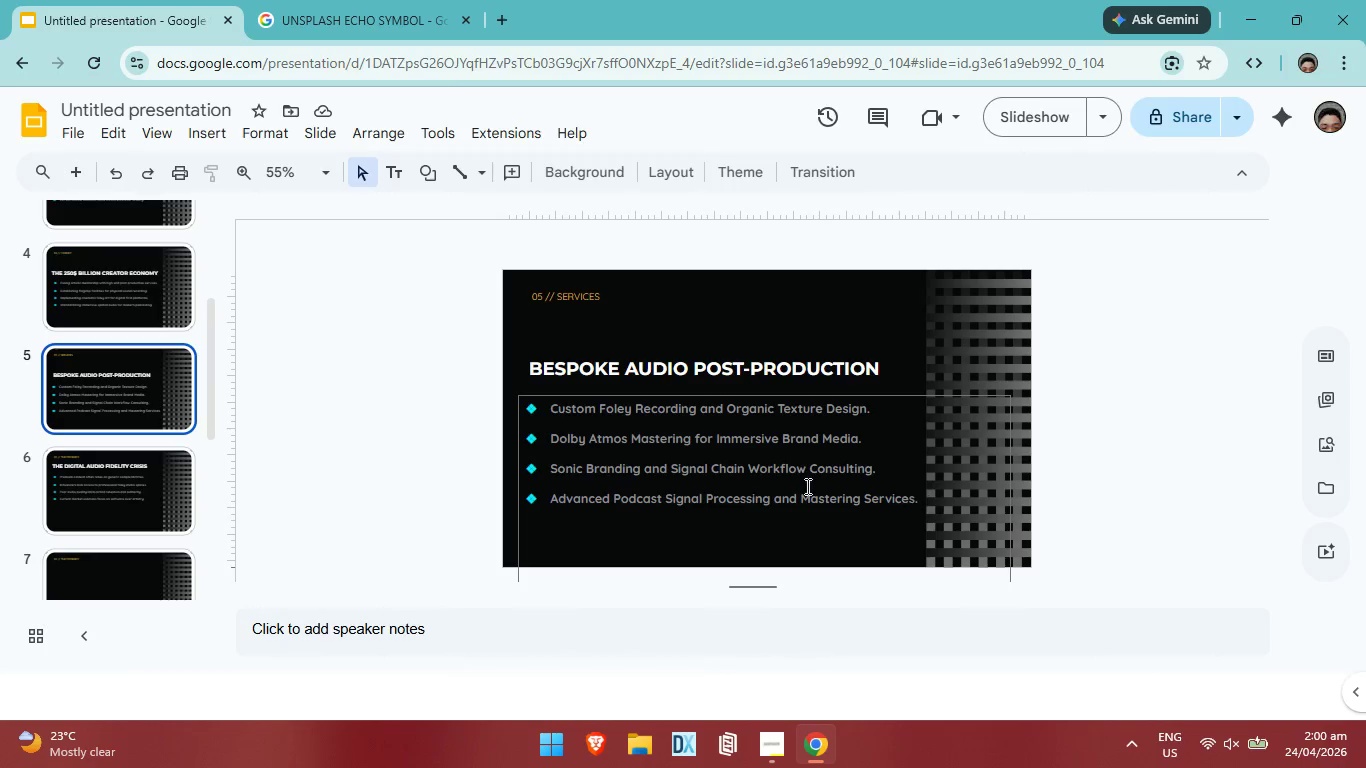 
left_click([131, 493])
 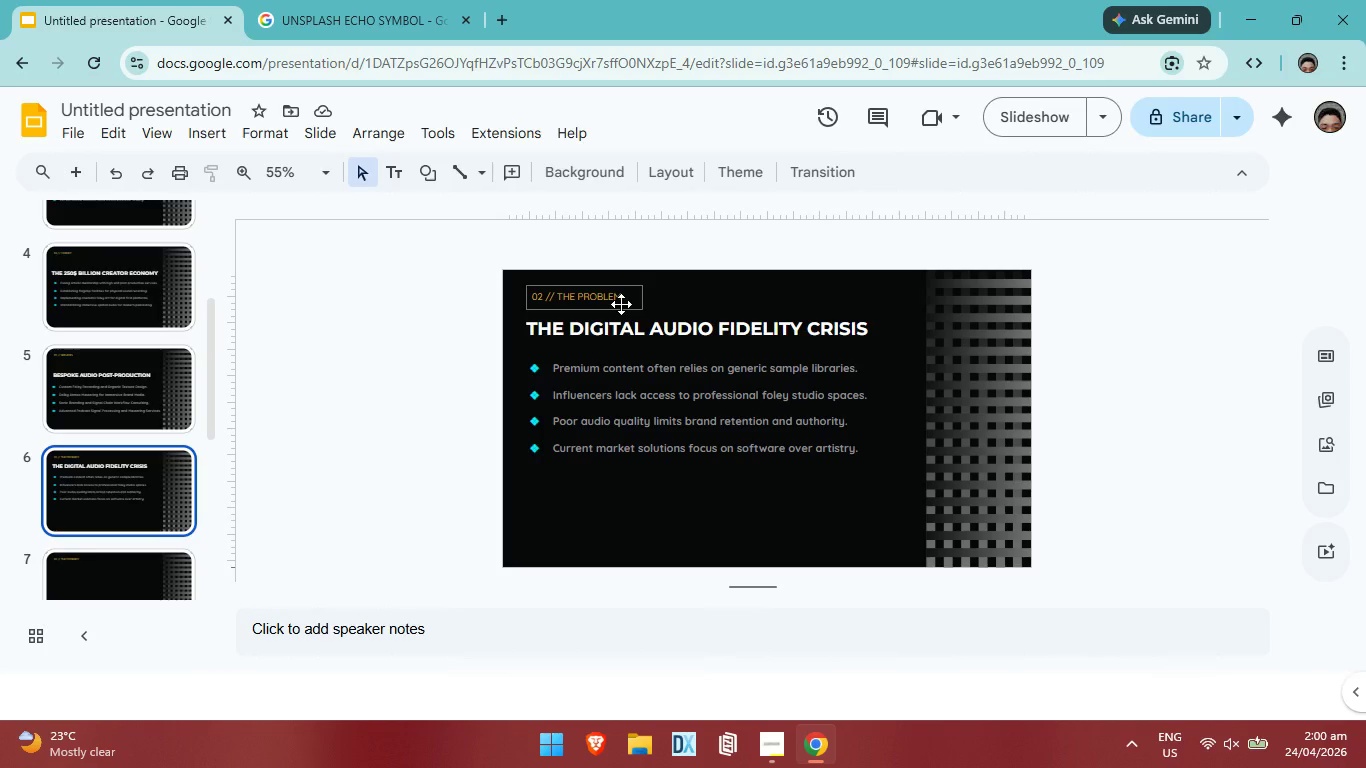 
double_click([623, 304])
 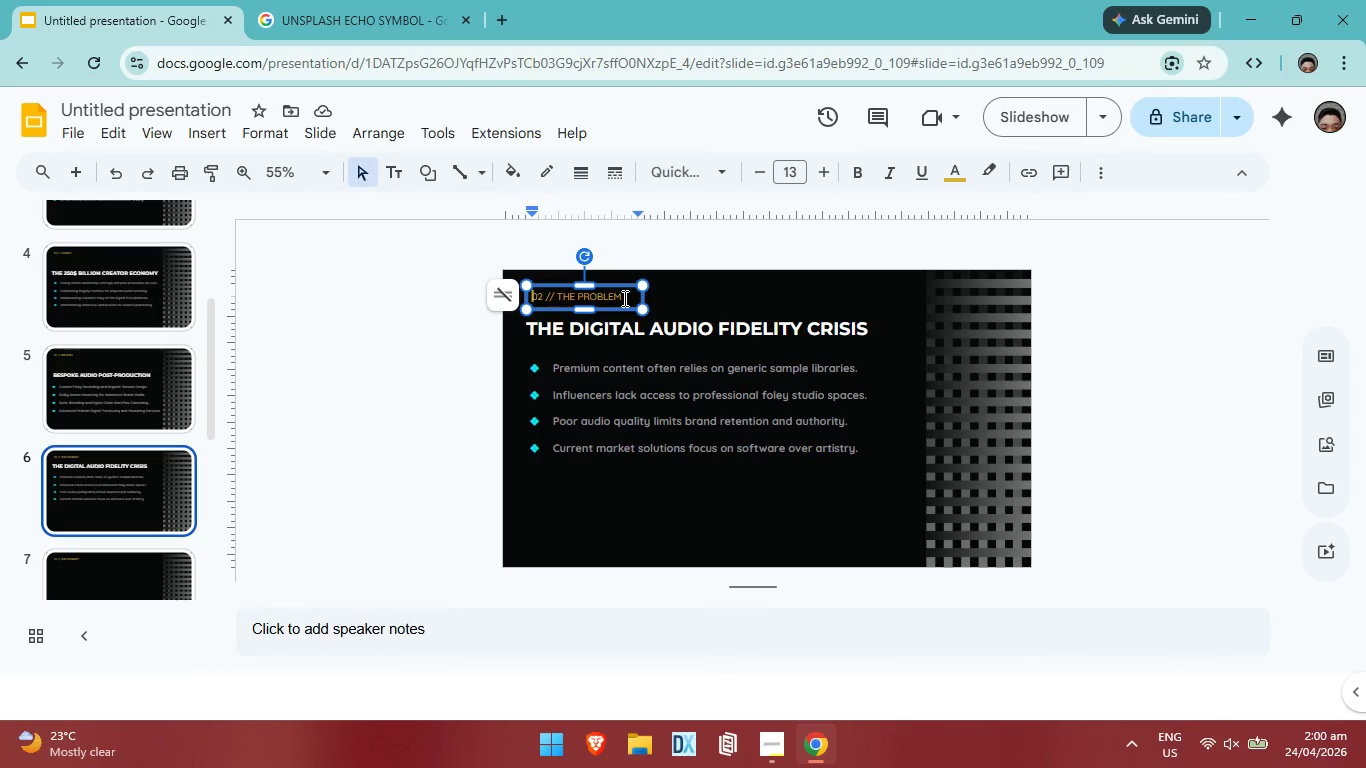 
triple_click([623, 298])
 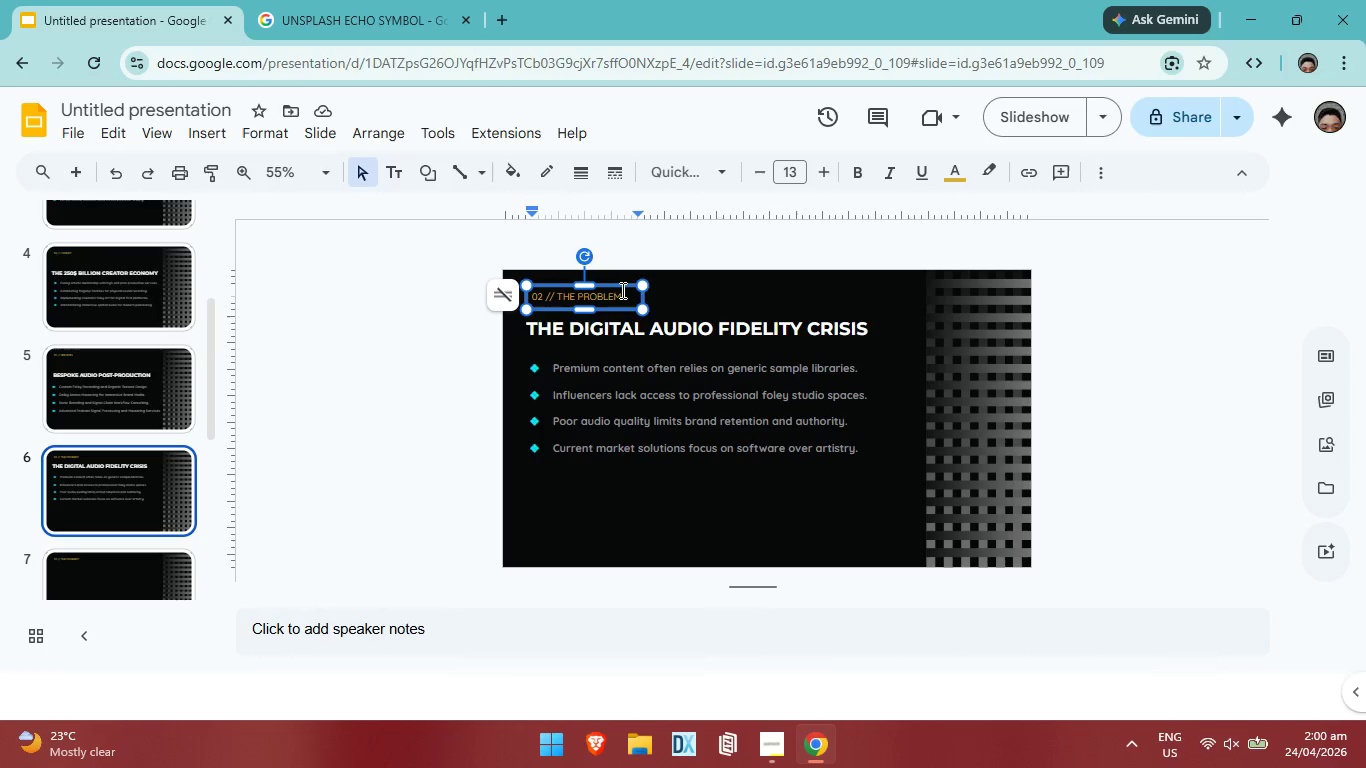 
key(Backspace)
key(Backspace)
key(Backspace)
key(Backspace)
key(Backspace)
key(Backspace)
key(Backspace)
key(Backspace)
key(Backspace)
key(Backspace)
key(Backspace)
type(model)
key(Backspace)
key(Backspace)
key(Backspace)
key(Backspace)
key(Backspace)
type(MODEL)
 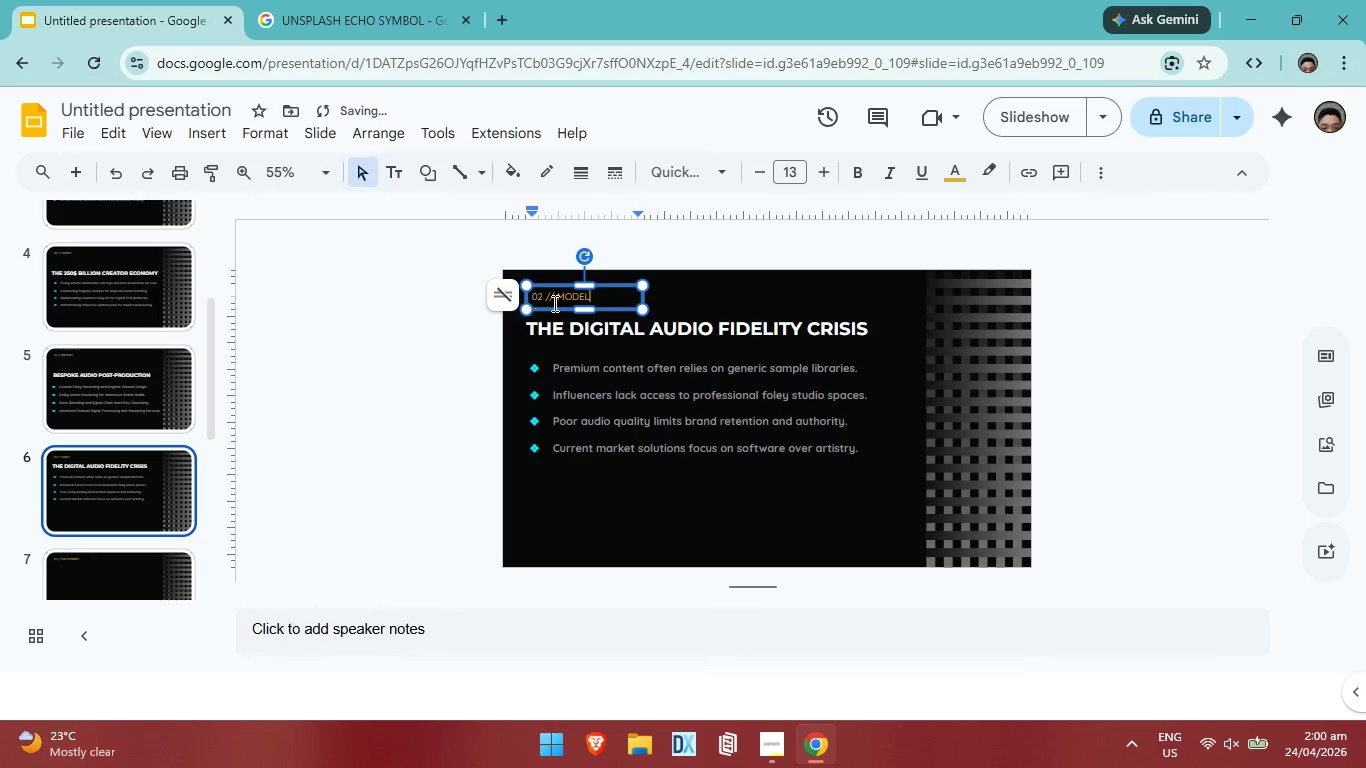 
left_click([548, 295])
 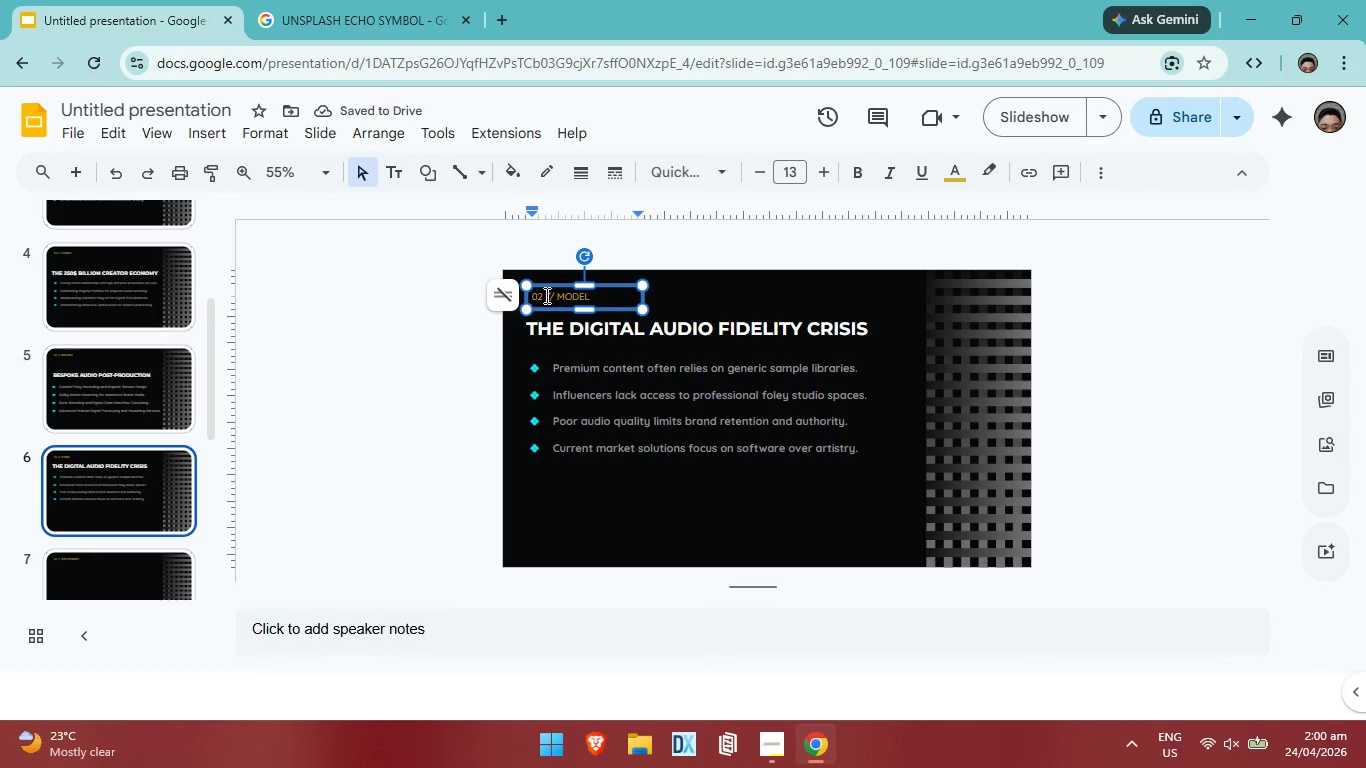 
key(ArrowLeft)
 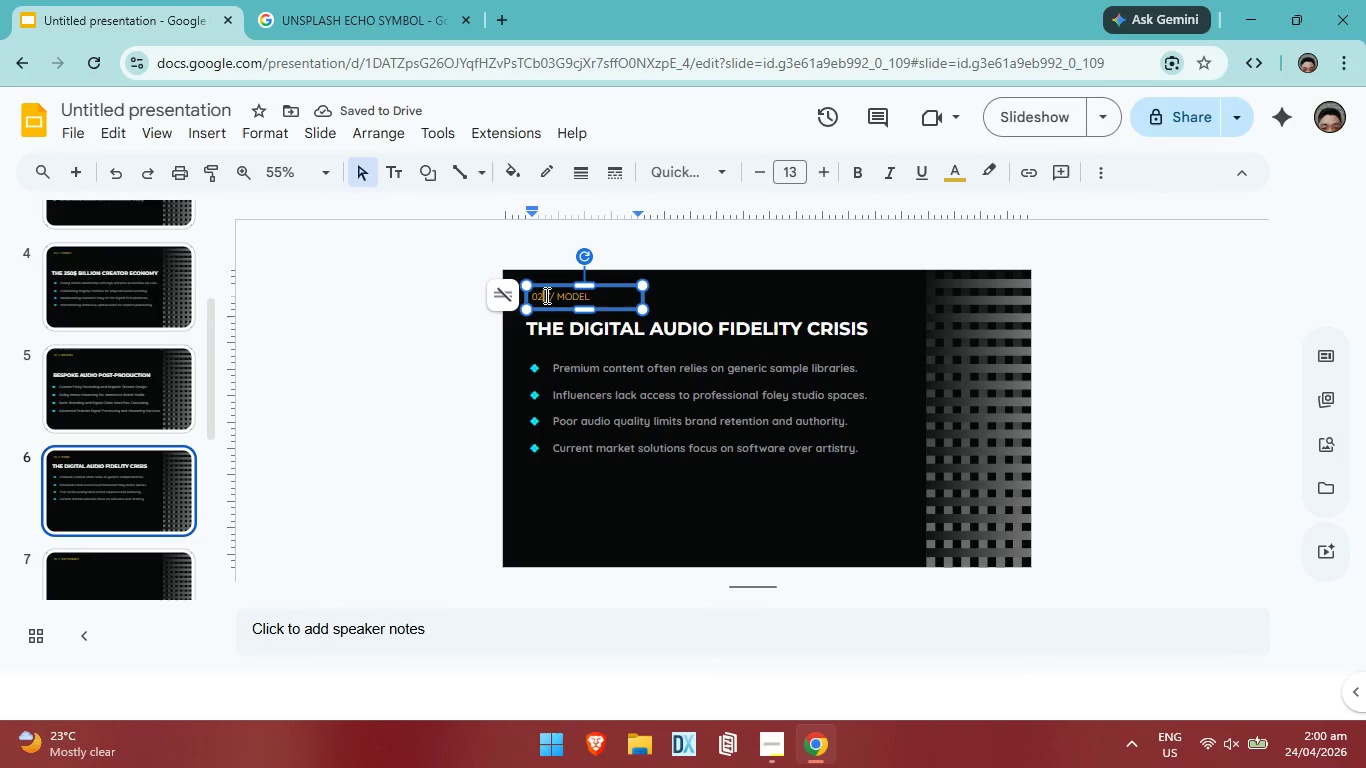 
key(ArrowLeft)
 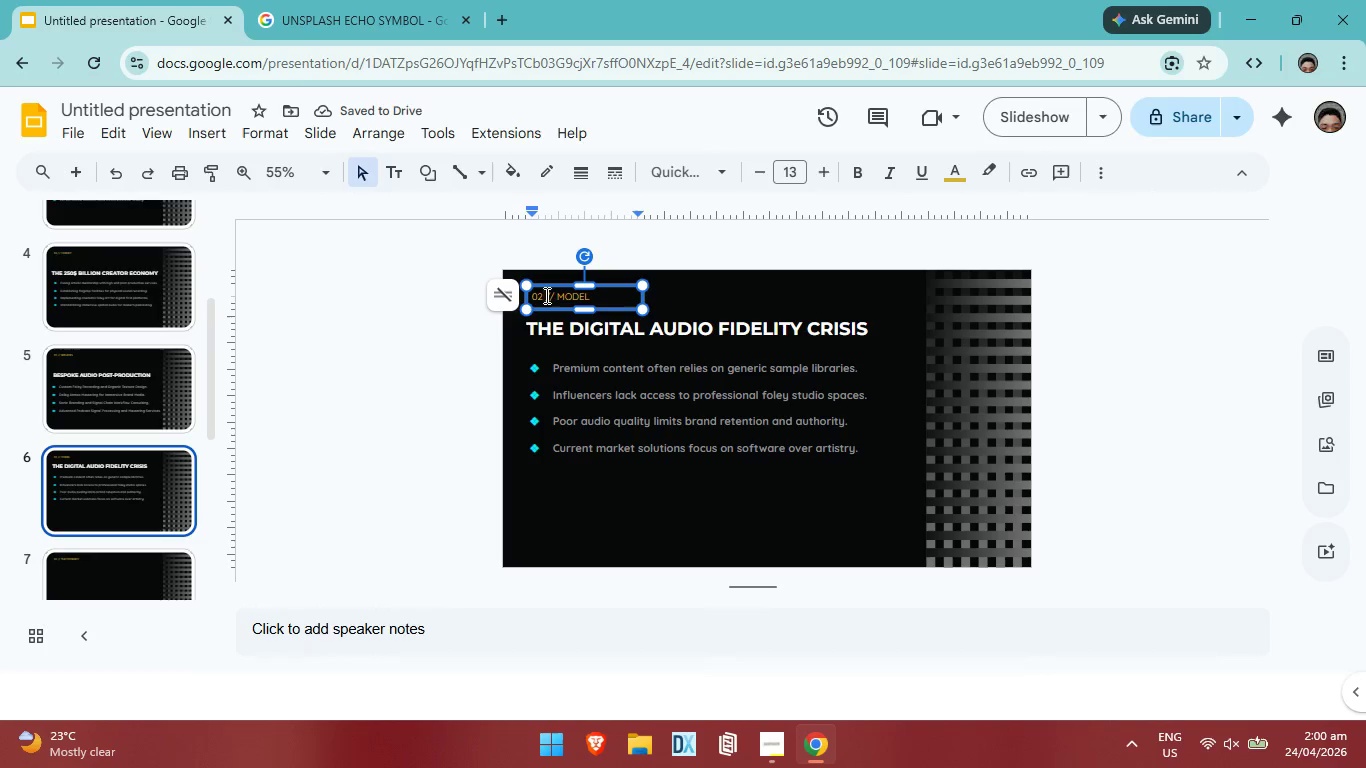 
key(Backspace)
 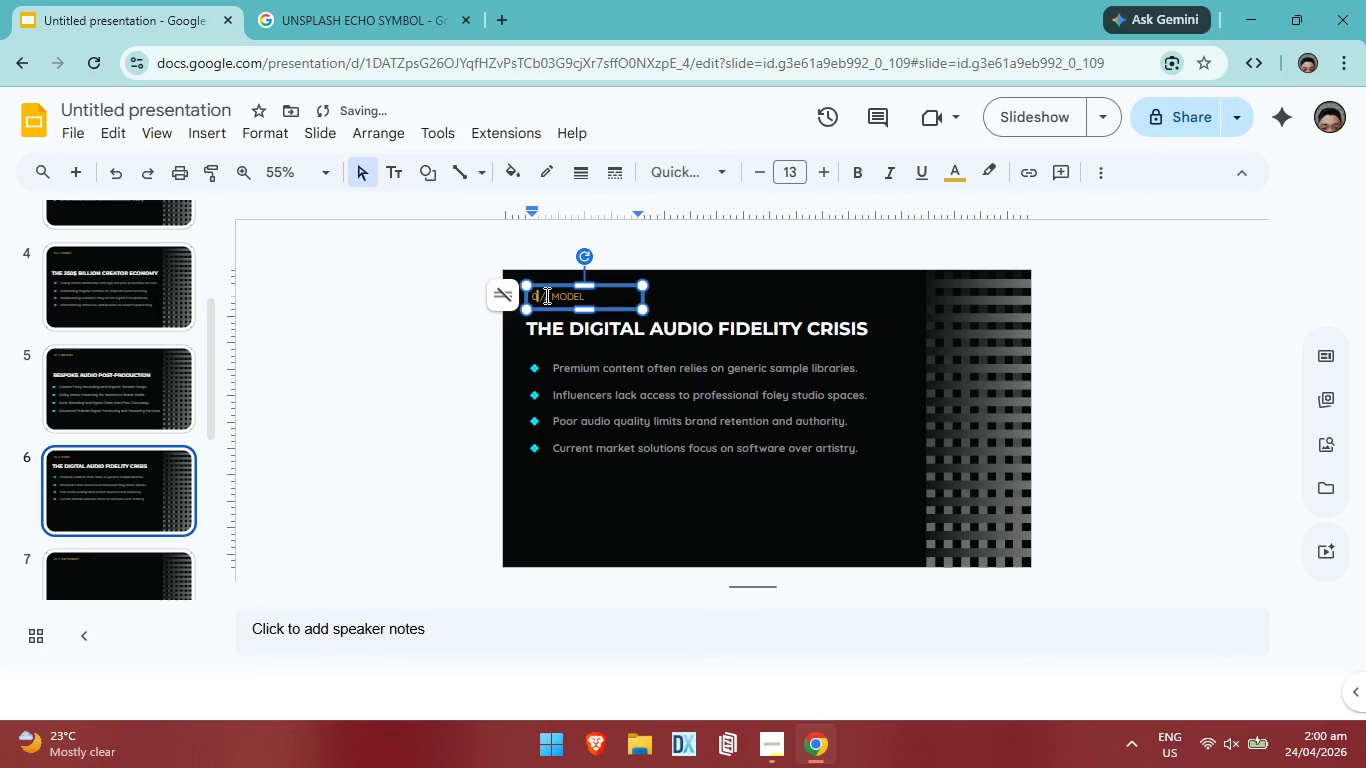 
key(6)
 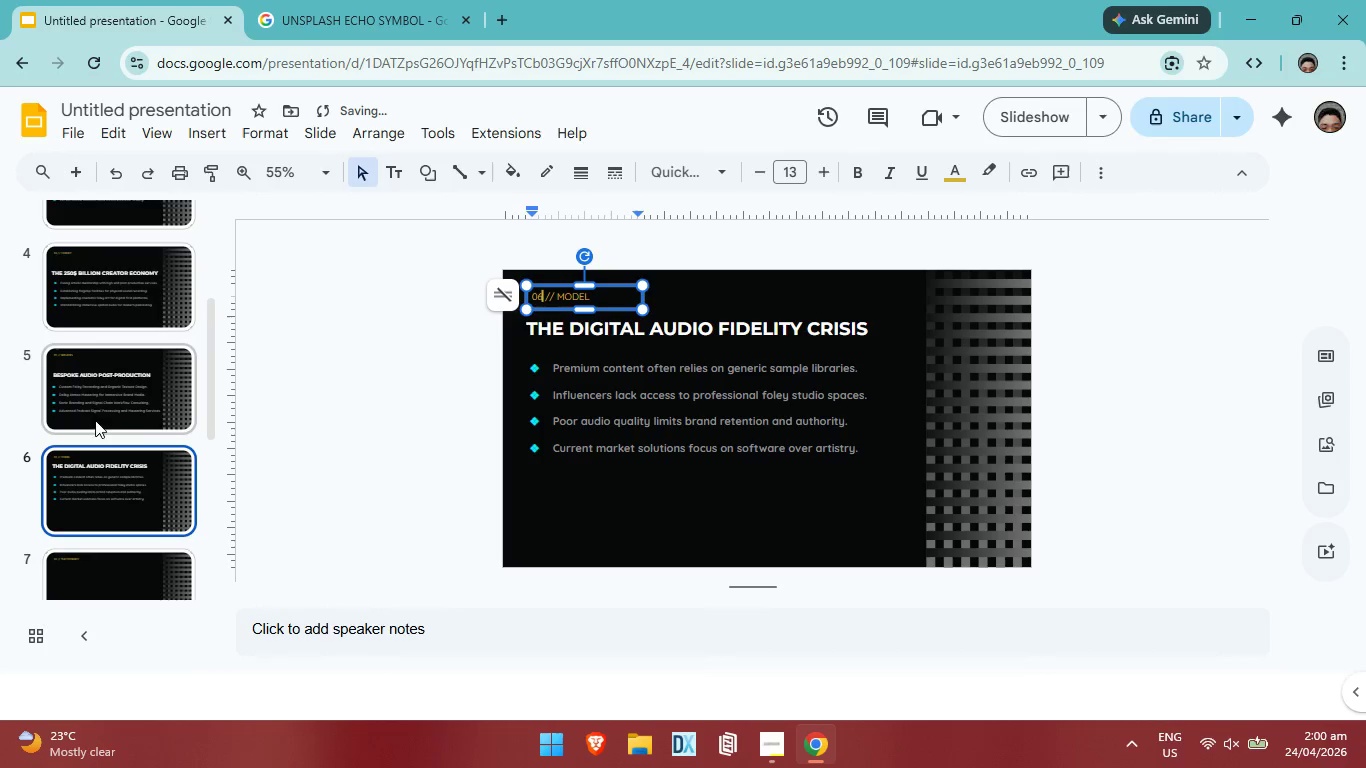 
left_click([124, 407])
 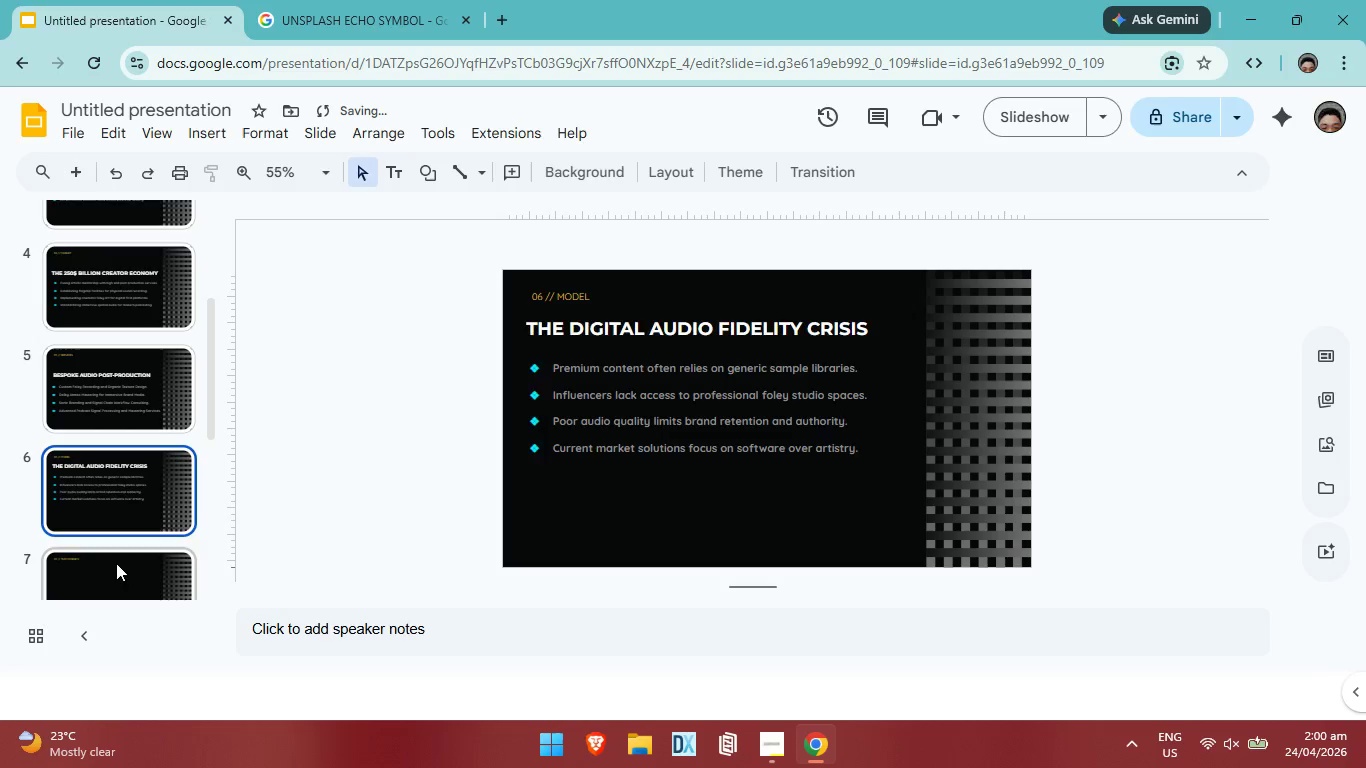 
double_click([116, 563])
 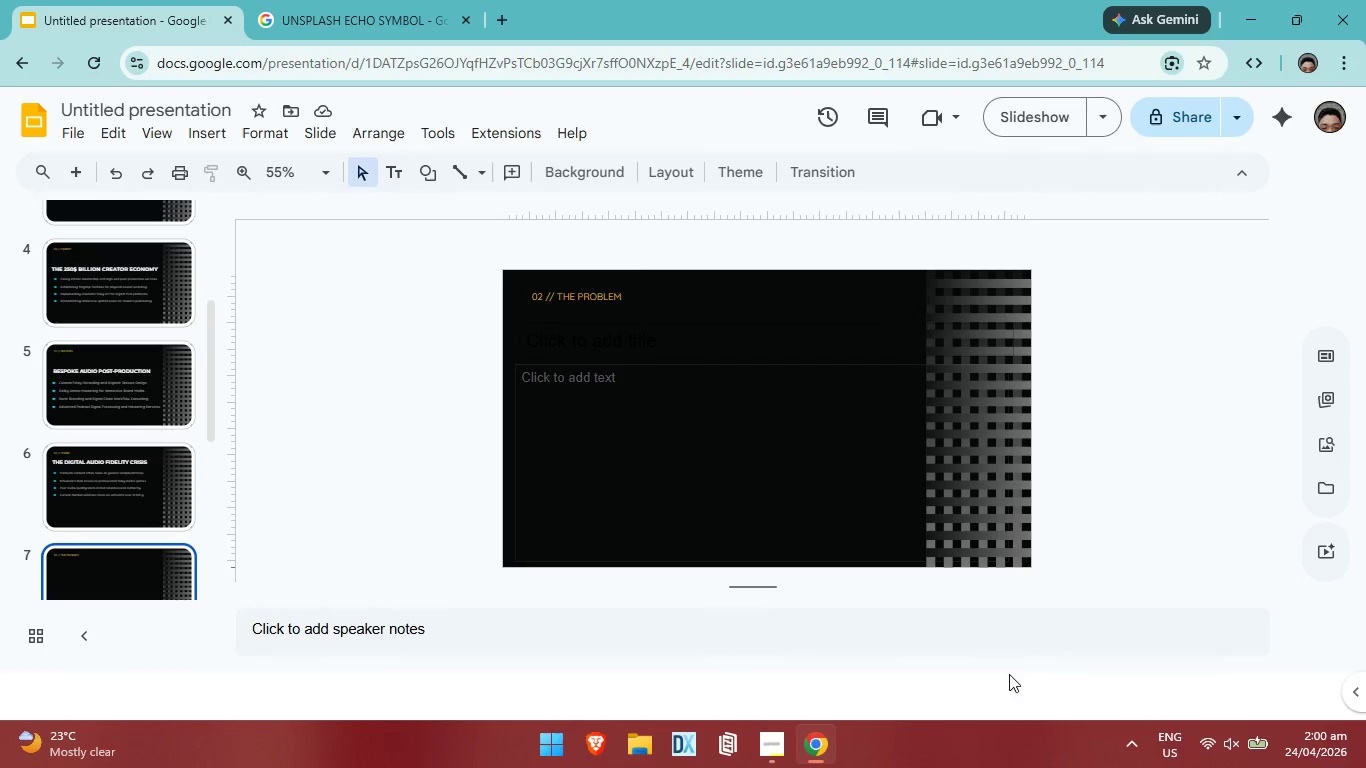 
wait(12.95)
 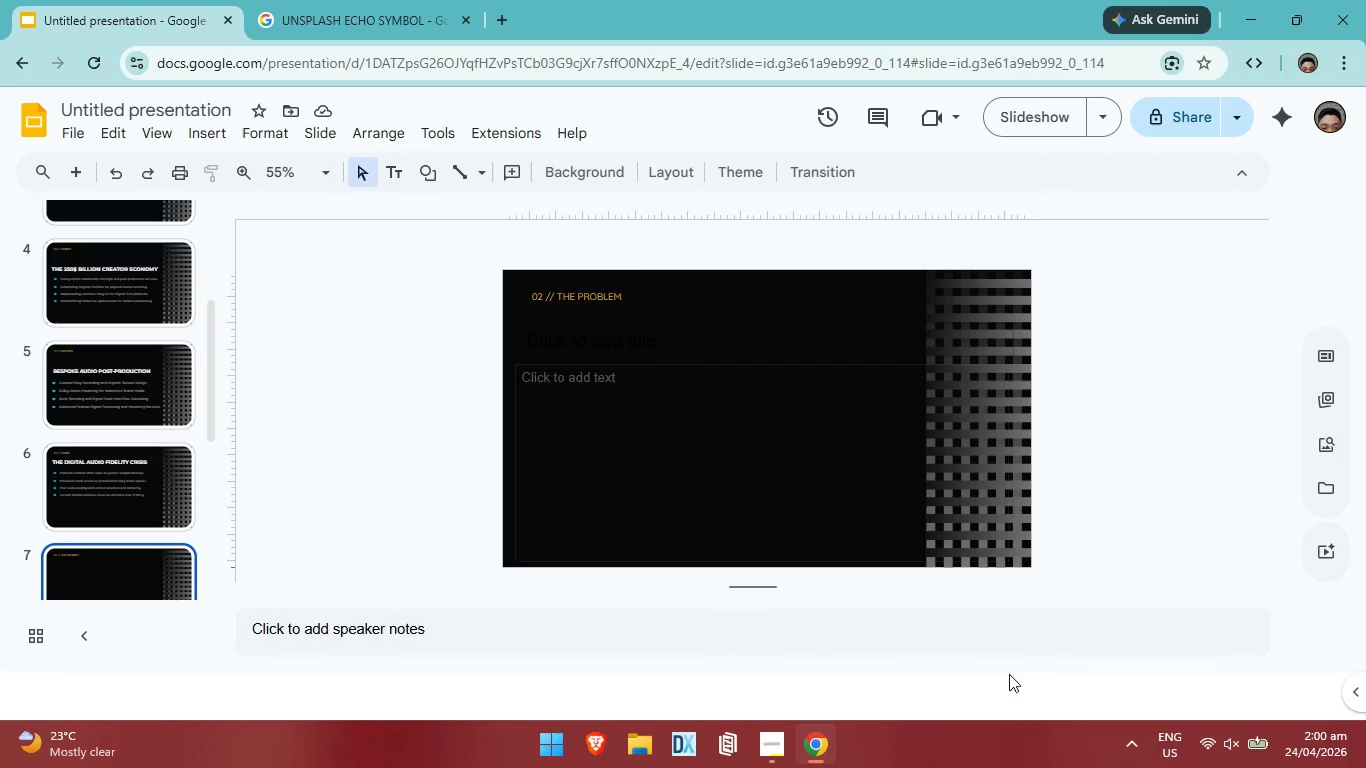 
left_click([700, 461])
 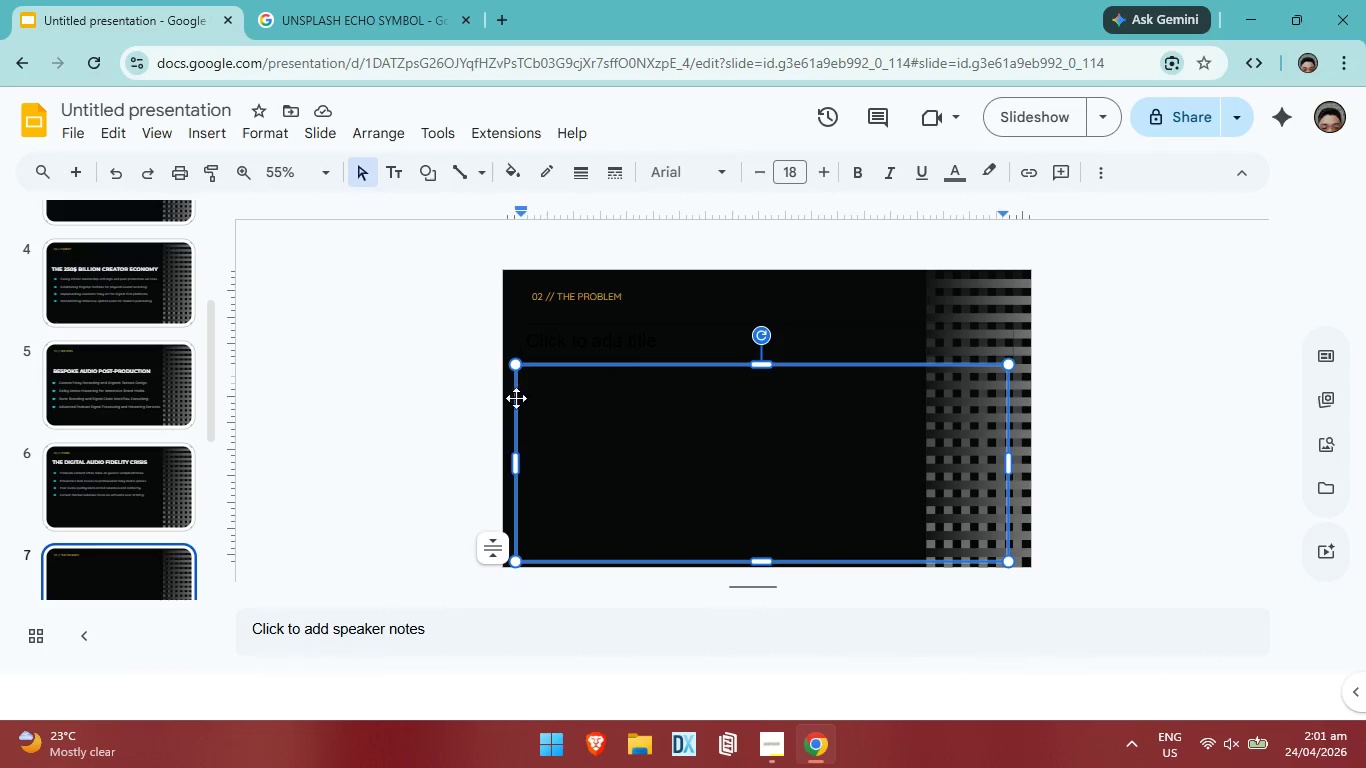 
wait(5.44)
 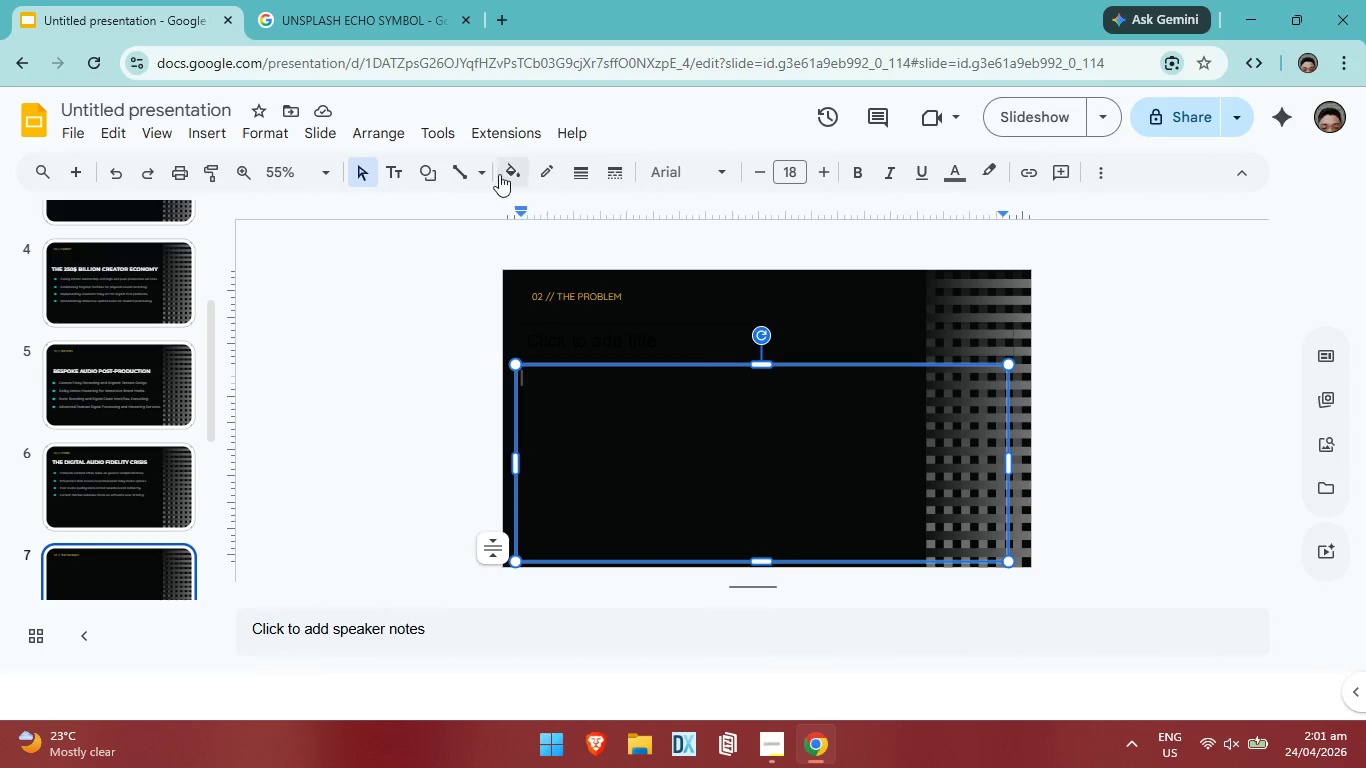 
left_click([155, 372])
 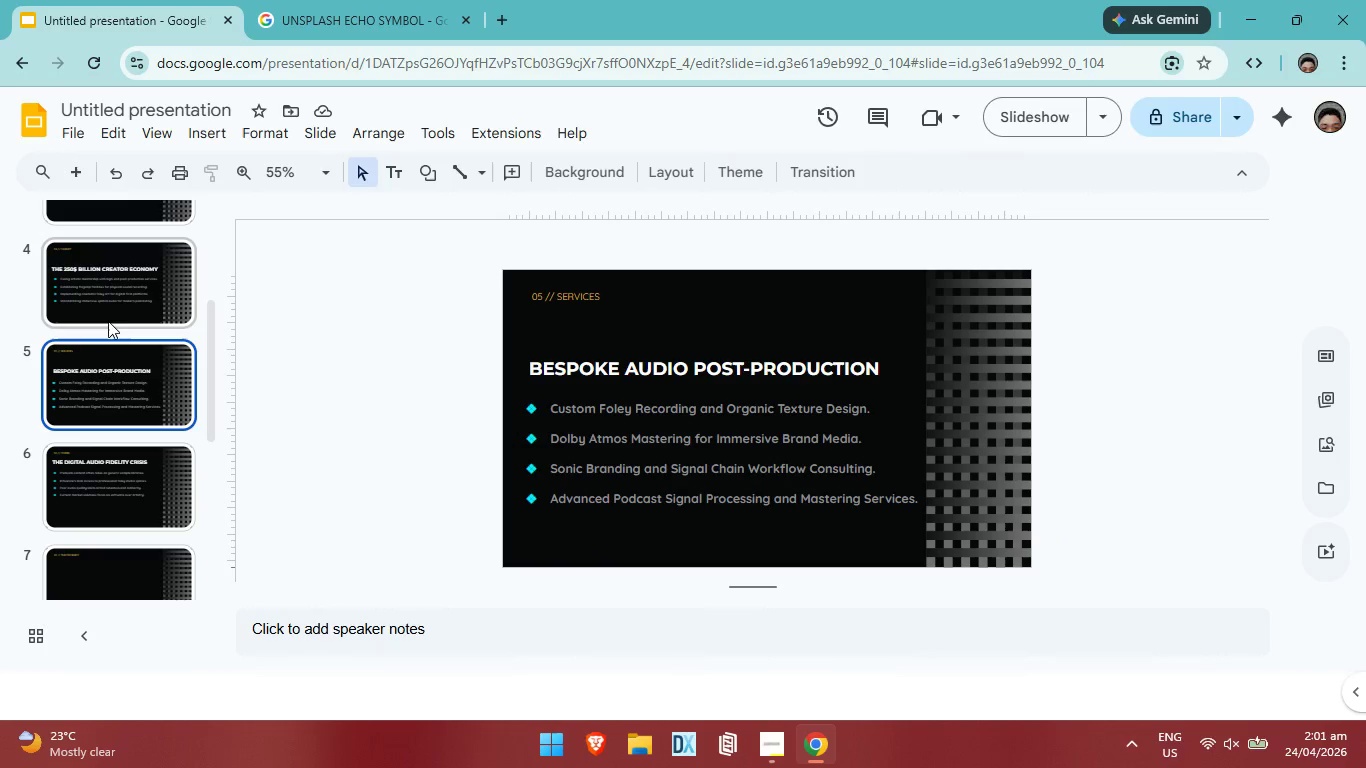 
left_click([113, 315])
 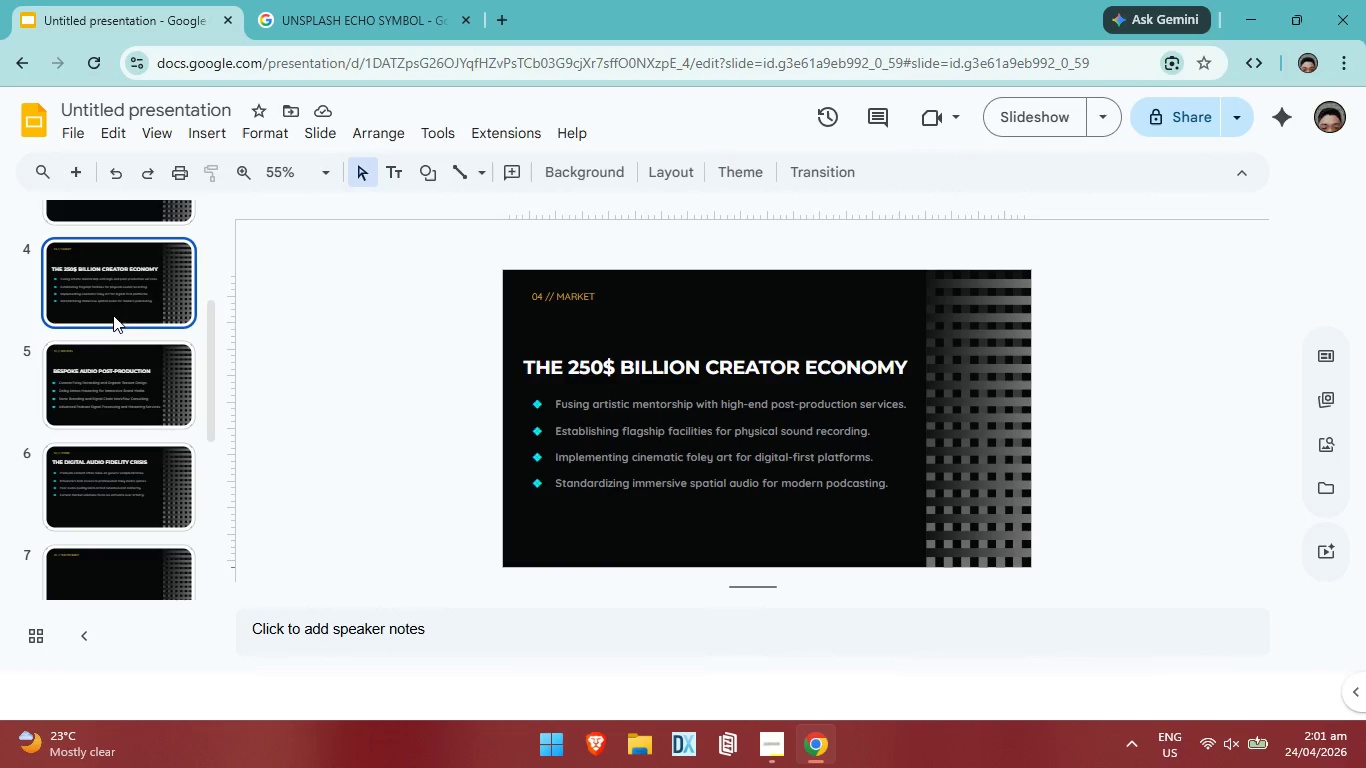 
left_click([117, 306])
 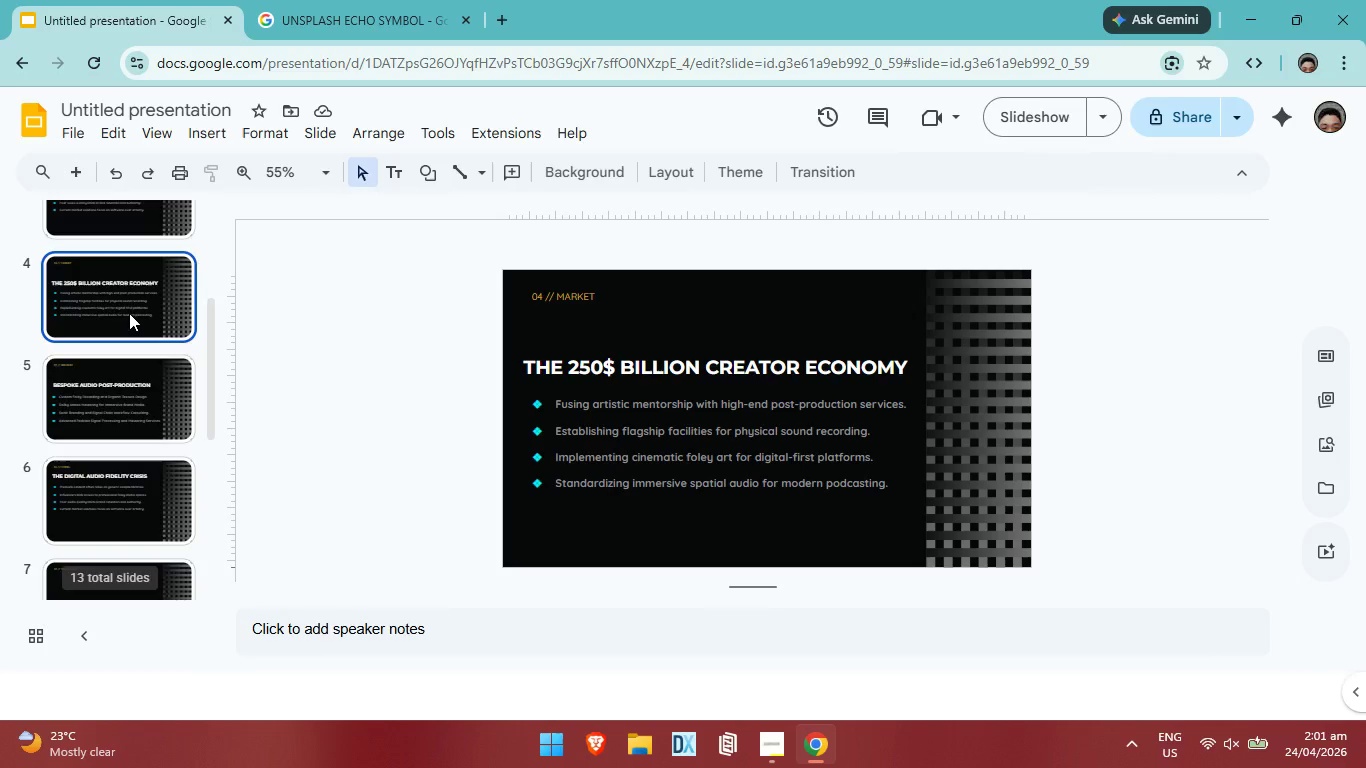 
scroll: coordinate [129, 313], scroll_direction: up, amount: 2.0
 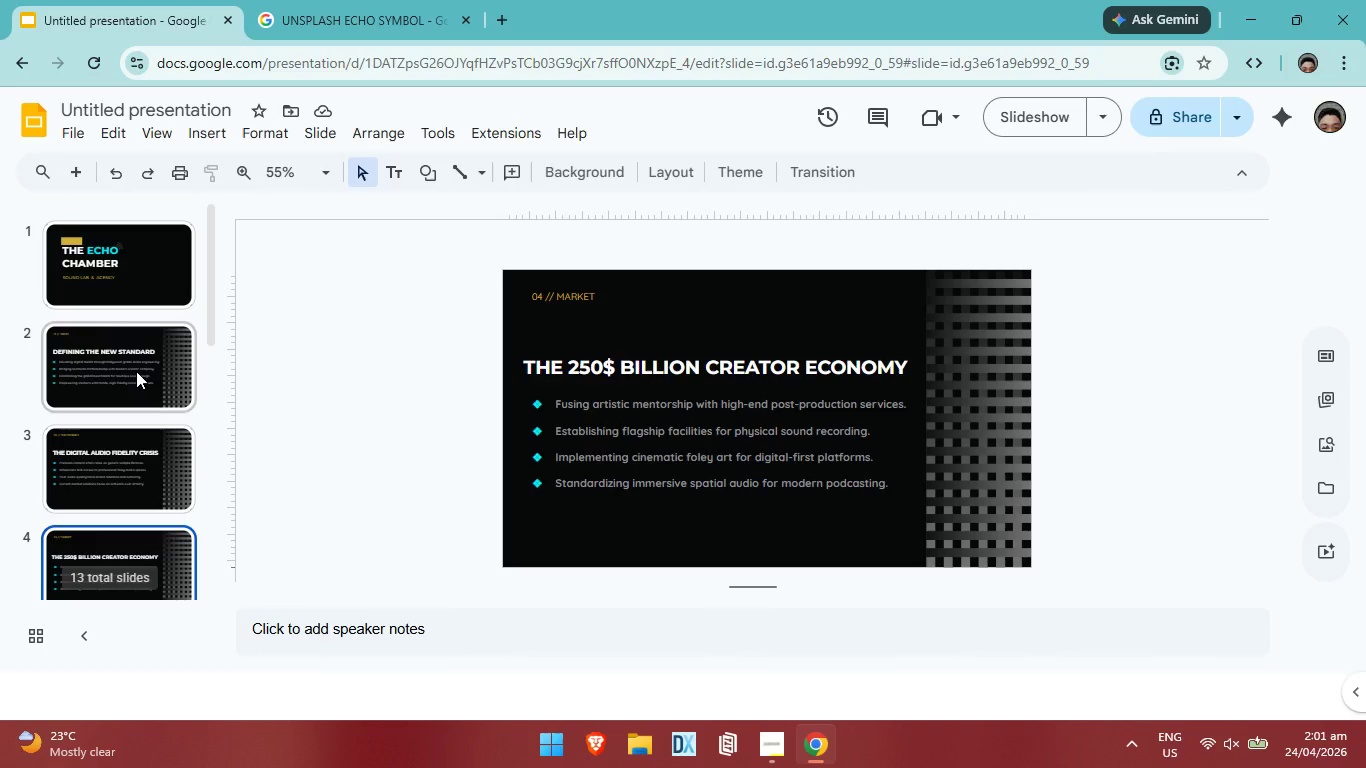 
left_click([136, 371])
 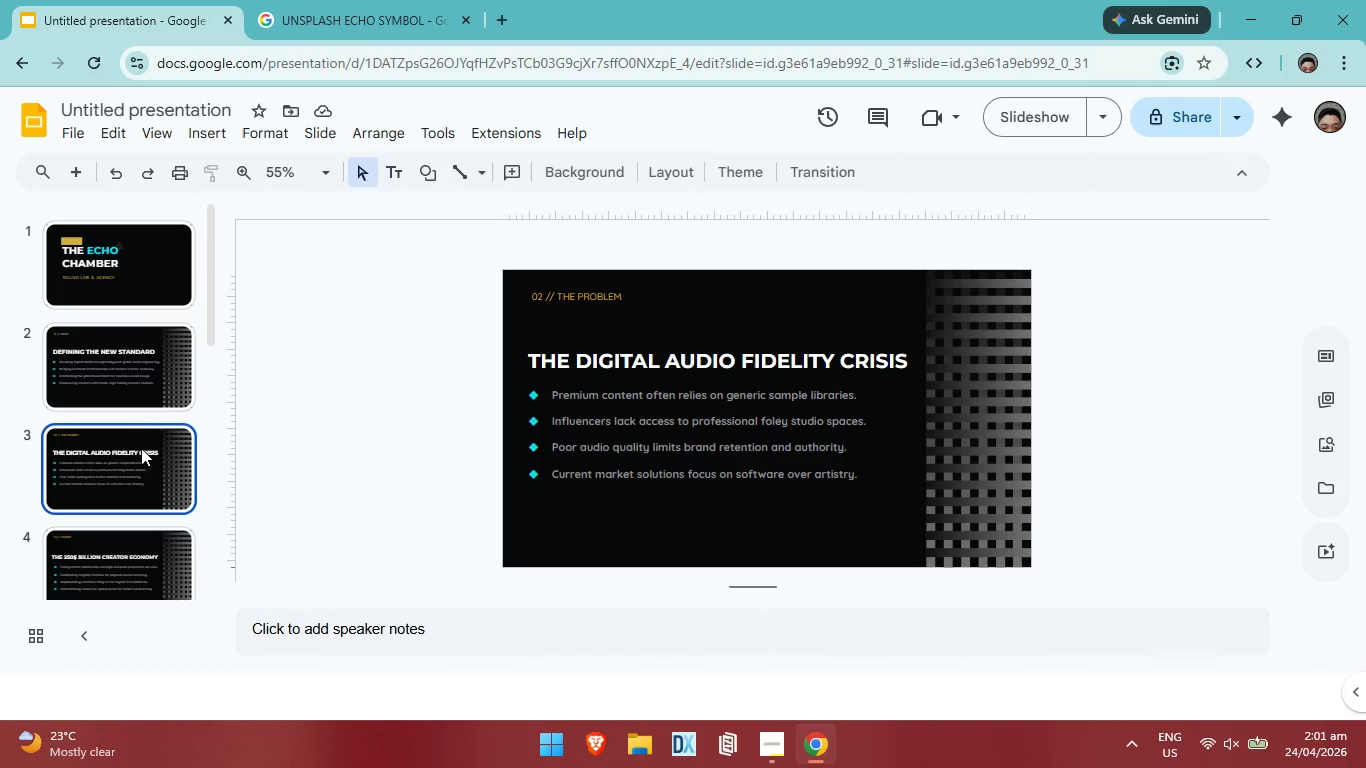 
left_click([137, 355])
 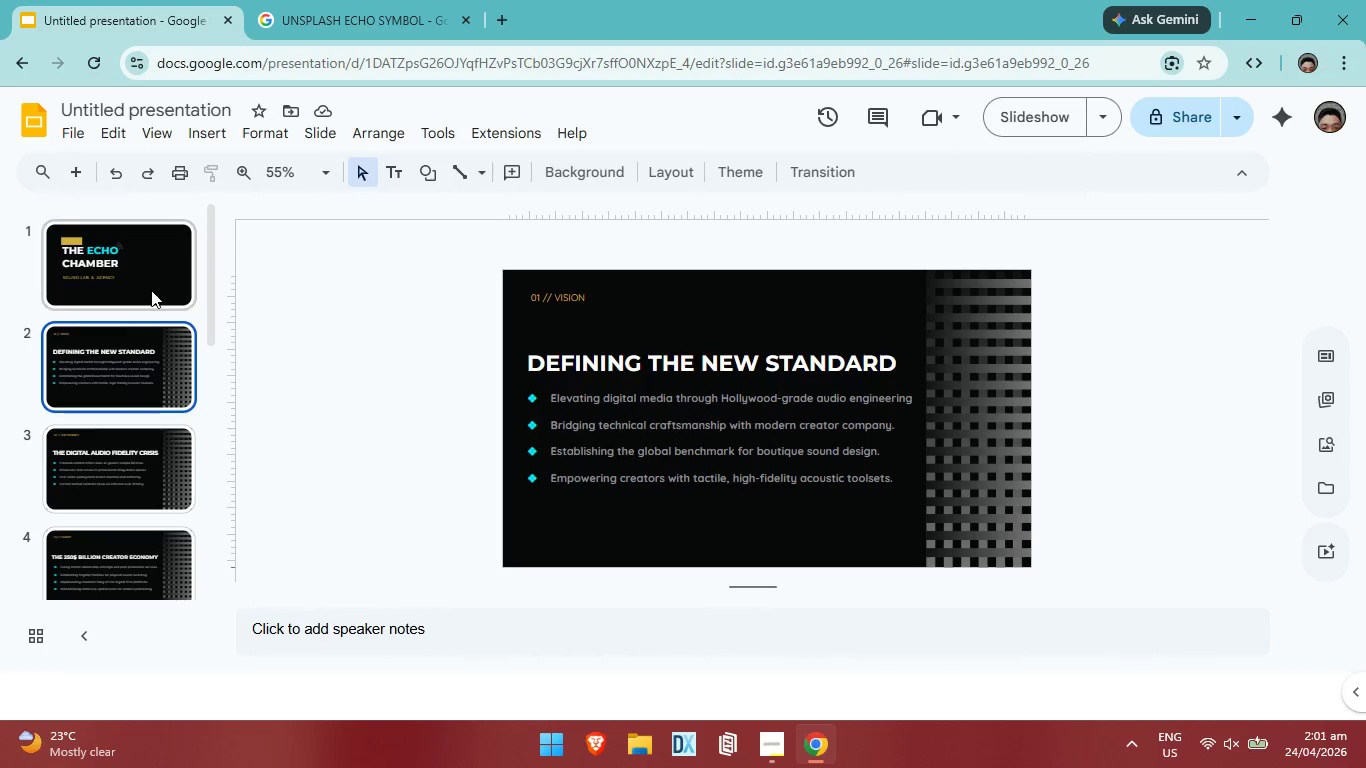 
left_click([151, 290])
 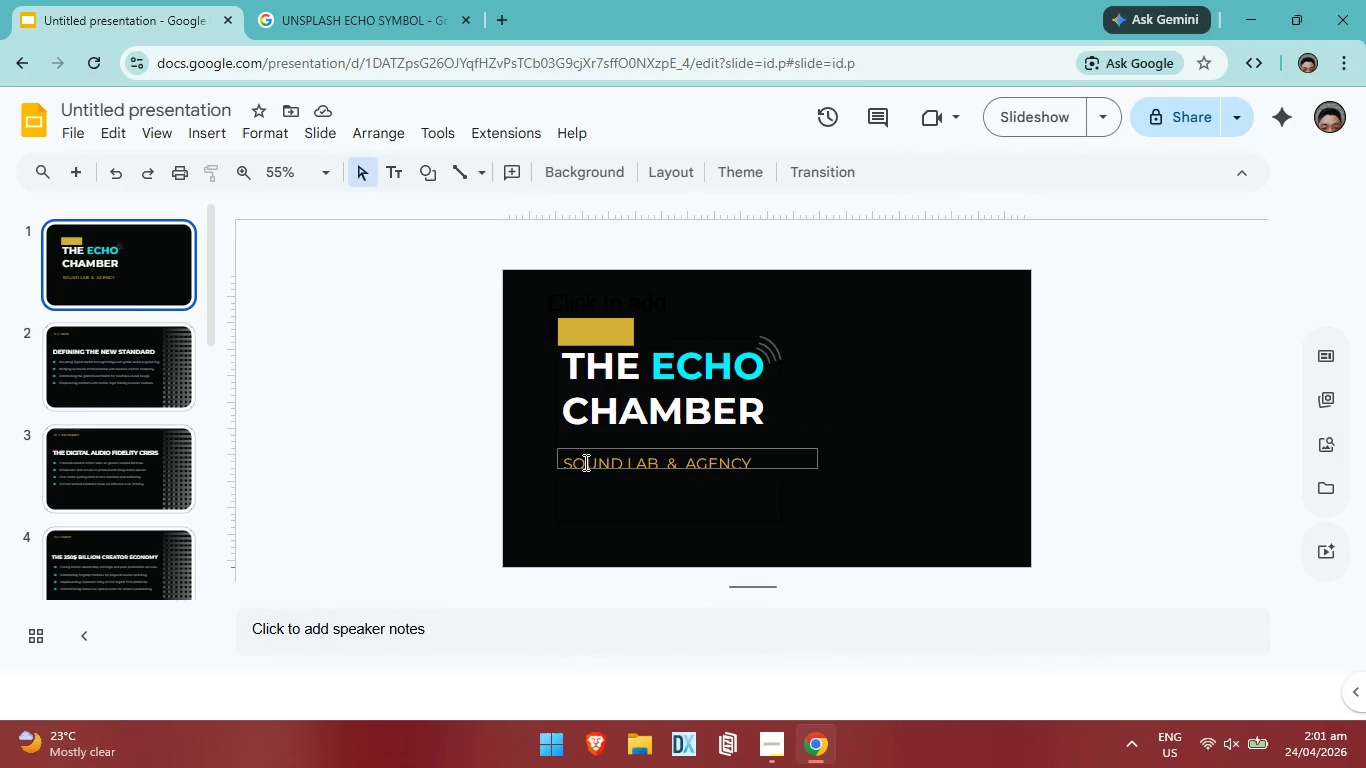 
left_click([135, 358])
 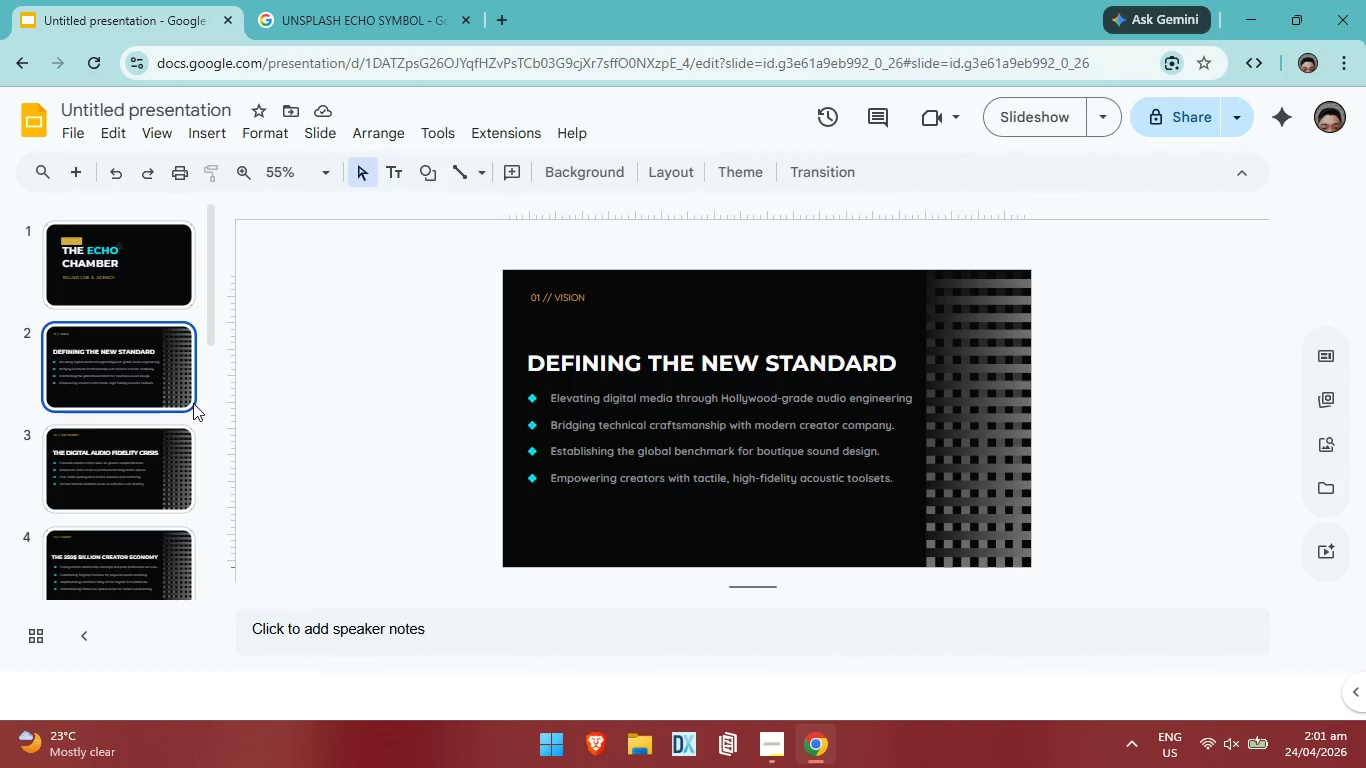 
scroll: coordinate [193, 403], scroll_direction: none, amount: 0.0
 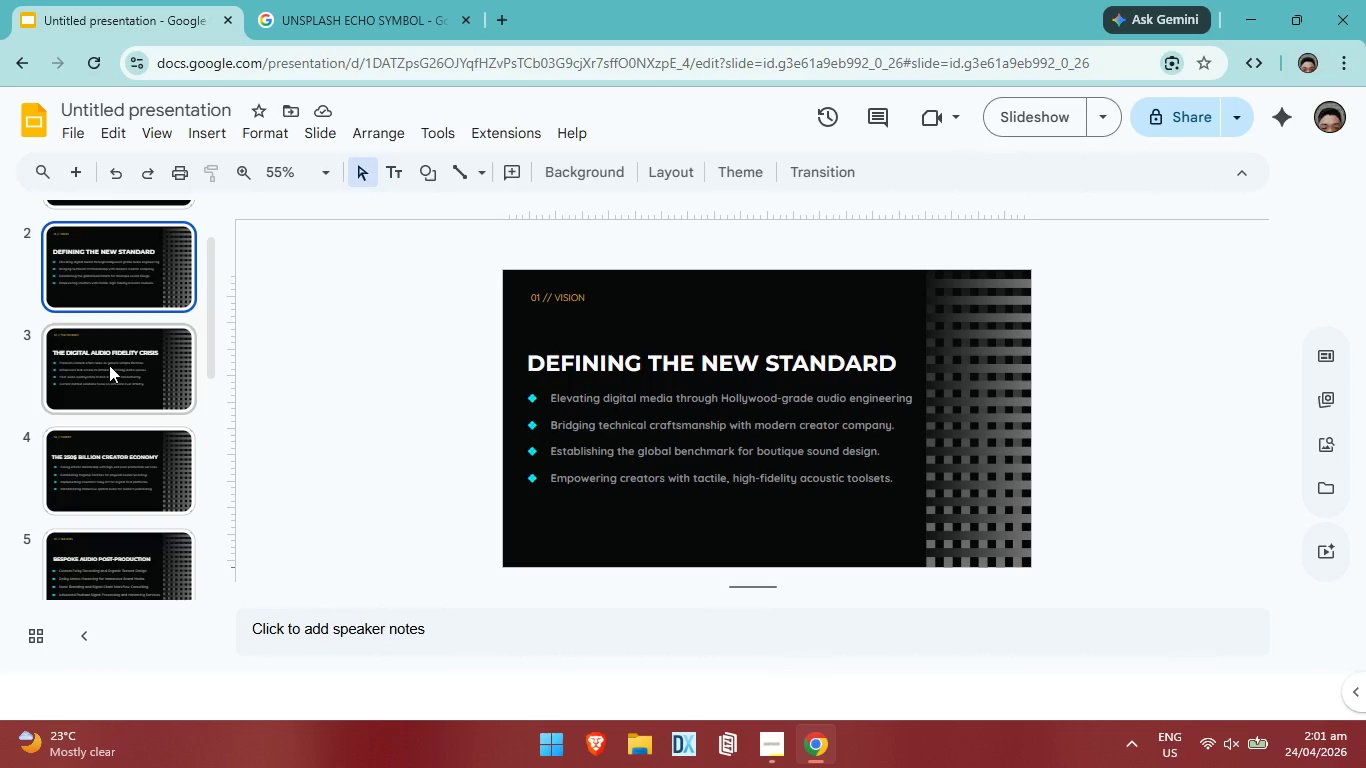 
left_click([124, 398])
 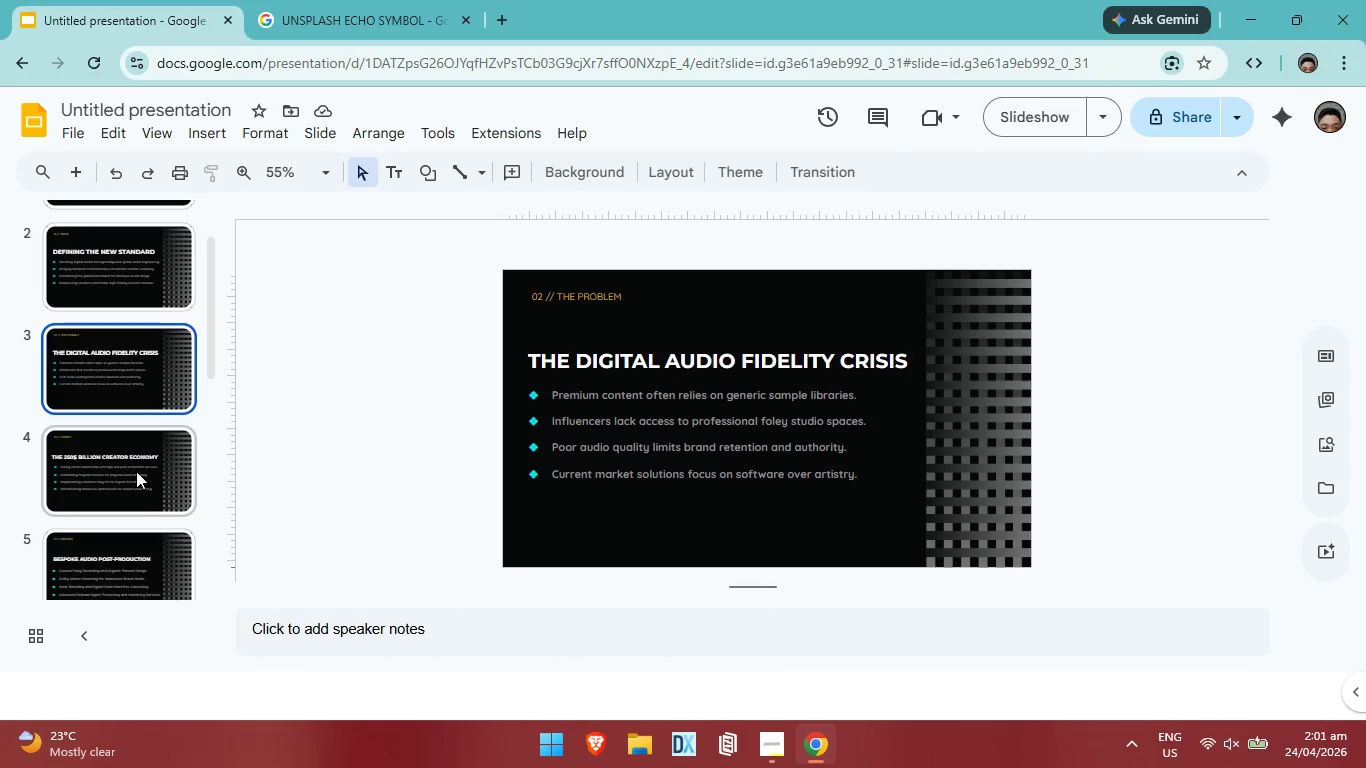 
left_click([136, 496])
 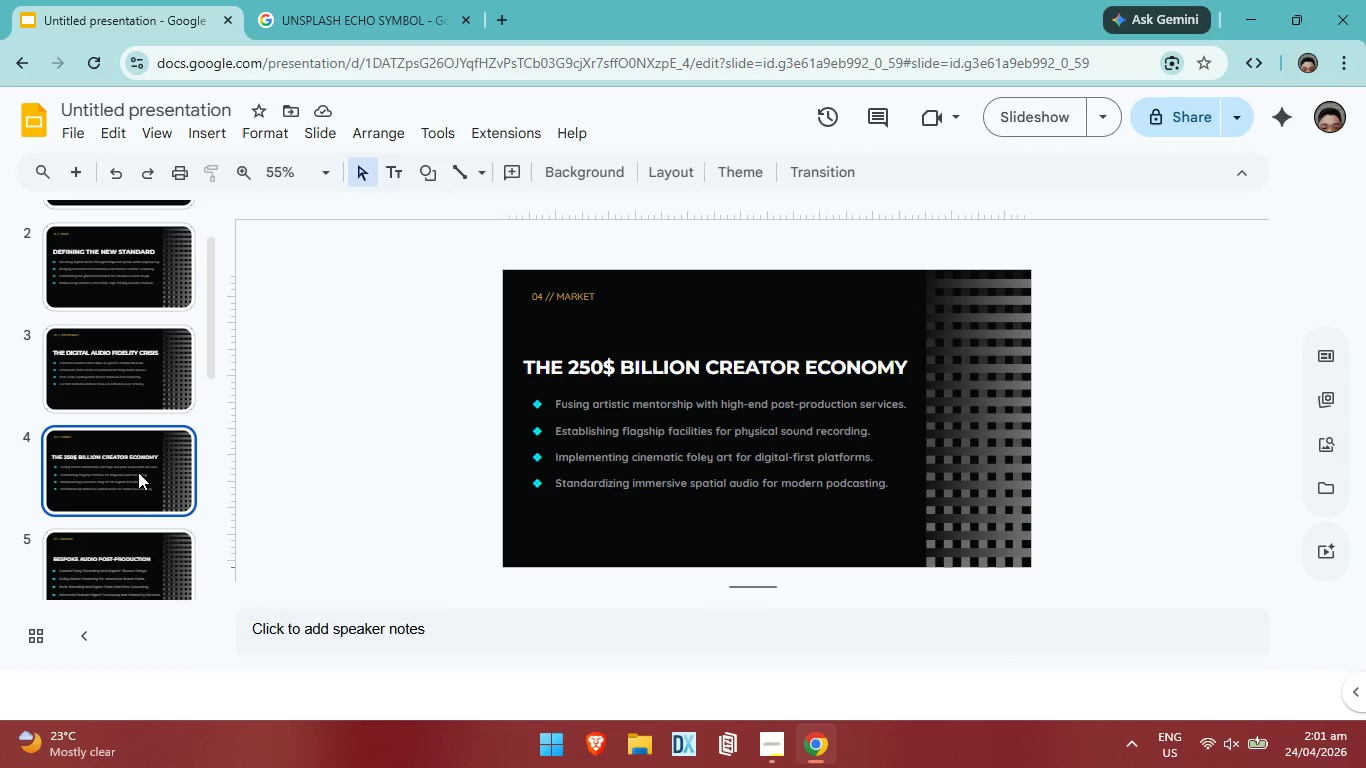 
scroll: coordinate [138, 472], scroll_direction: down, amount: 2.0
 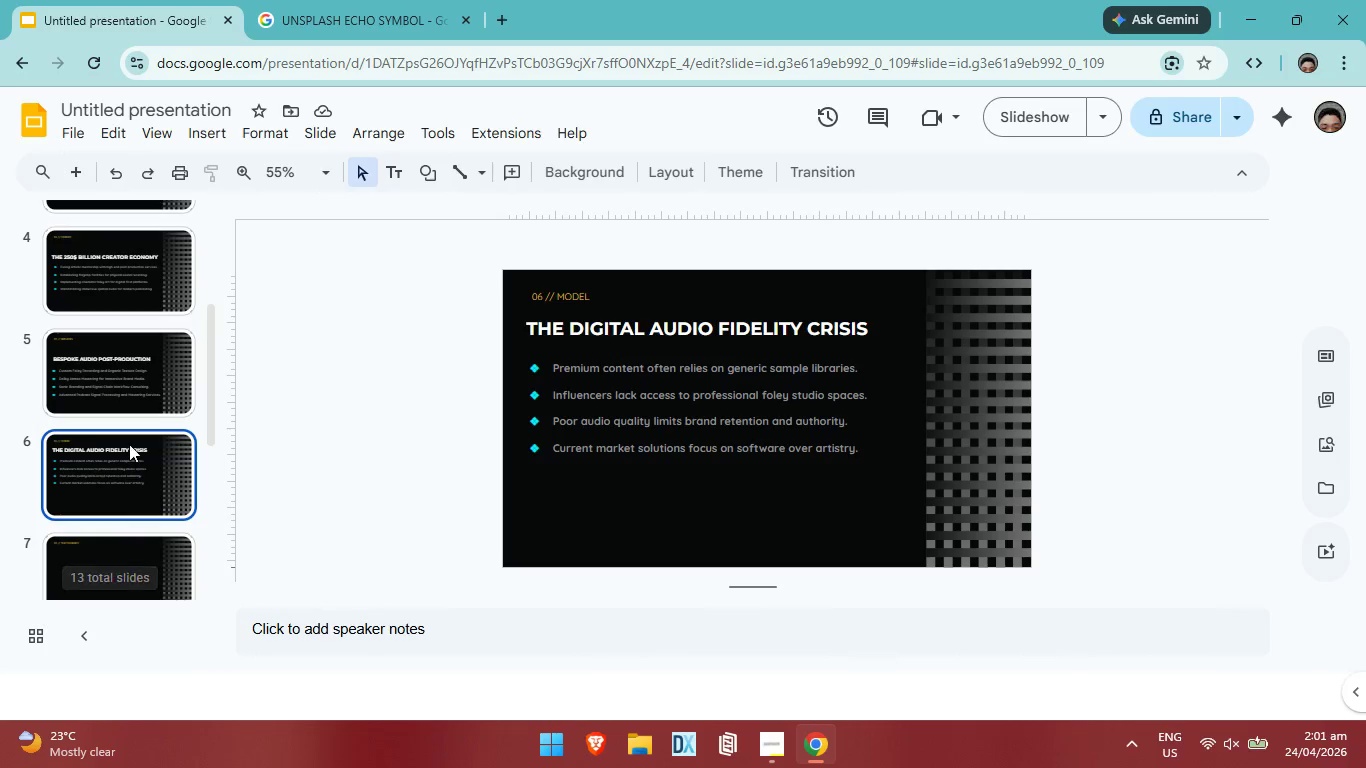 
double_click([129, 400])
 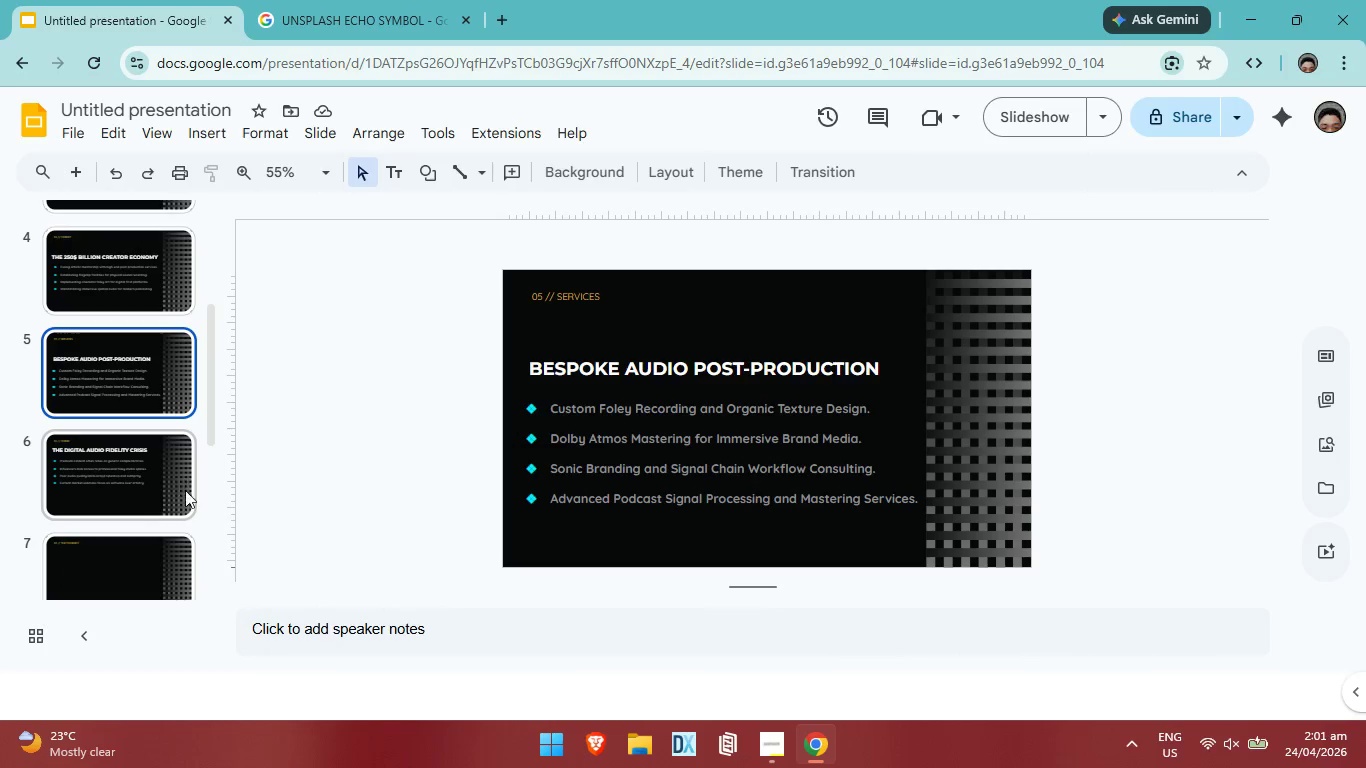 
left_click_drag(start_coordinate=[180, 492], to_coordinate=[173, 488])
 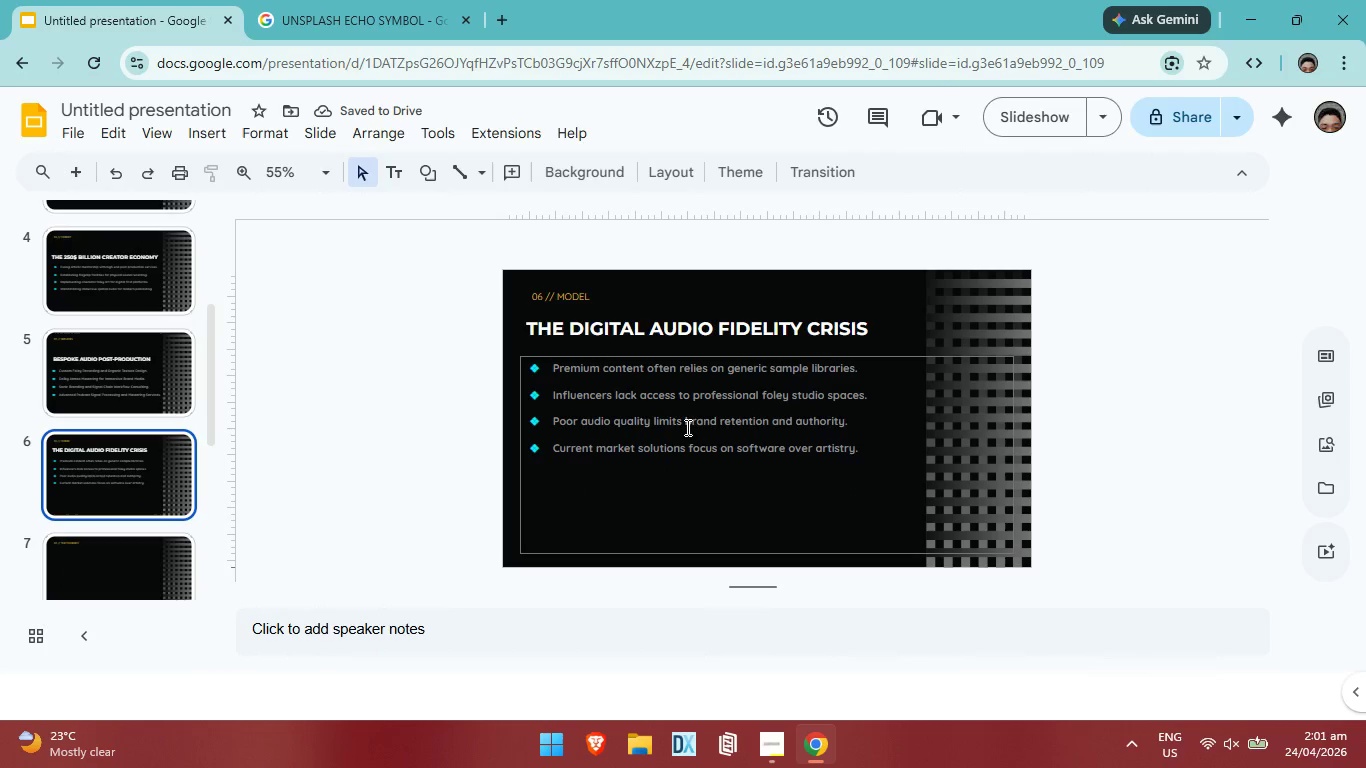 
wait(5.97)
 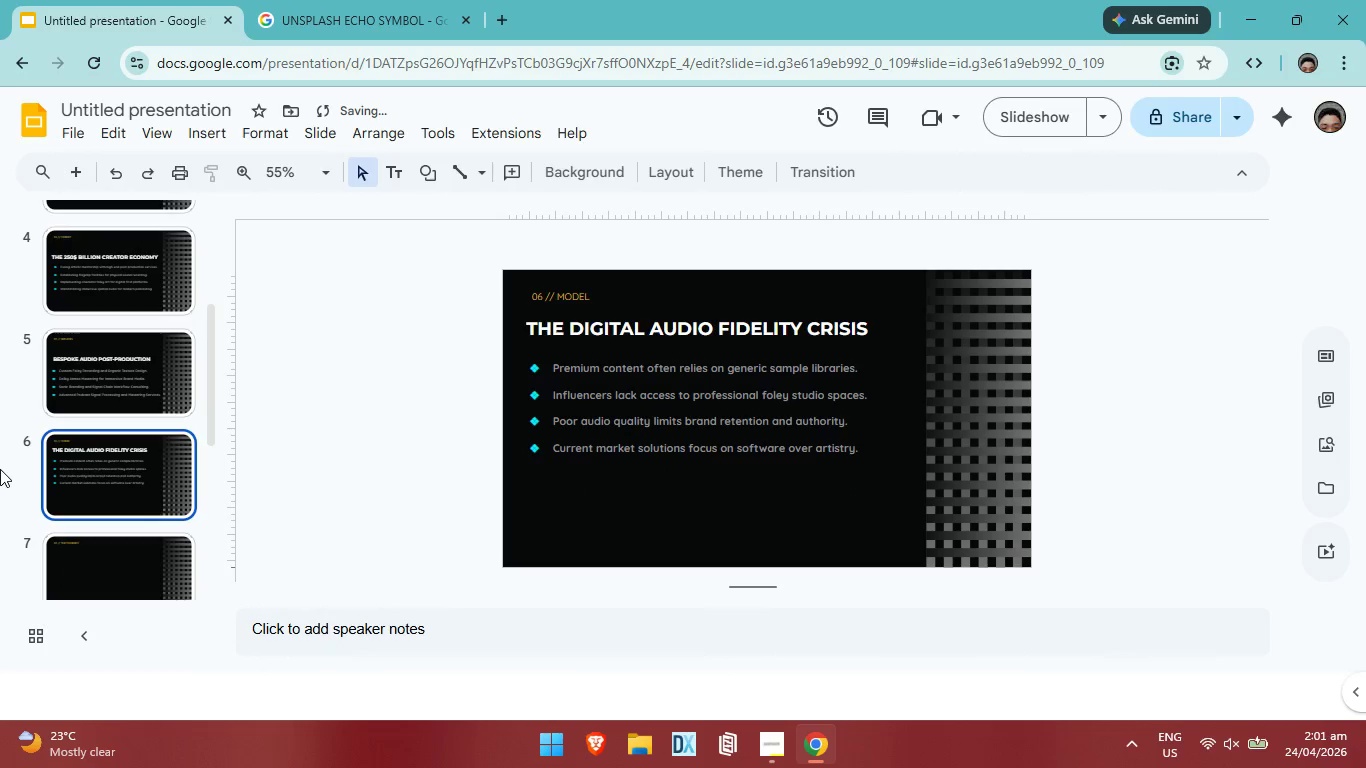 
key(Alt+AltLeft)
 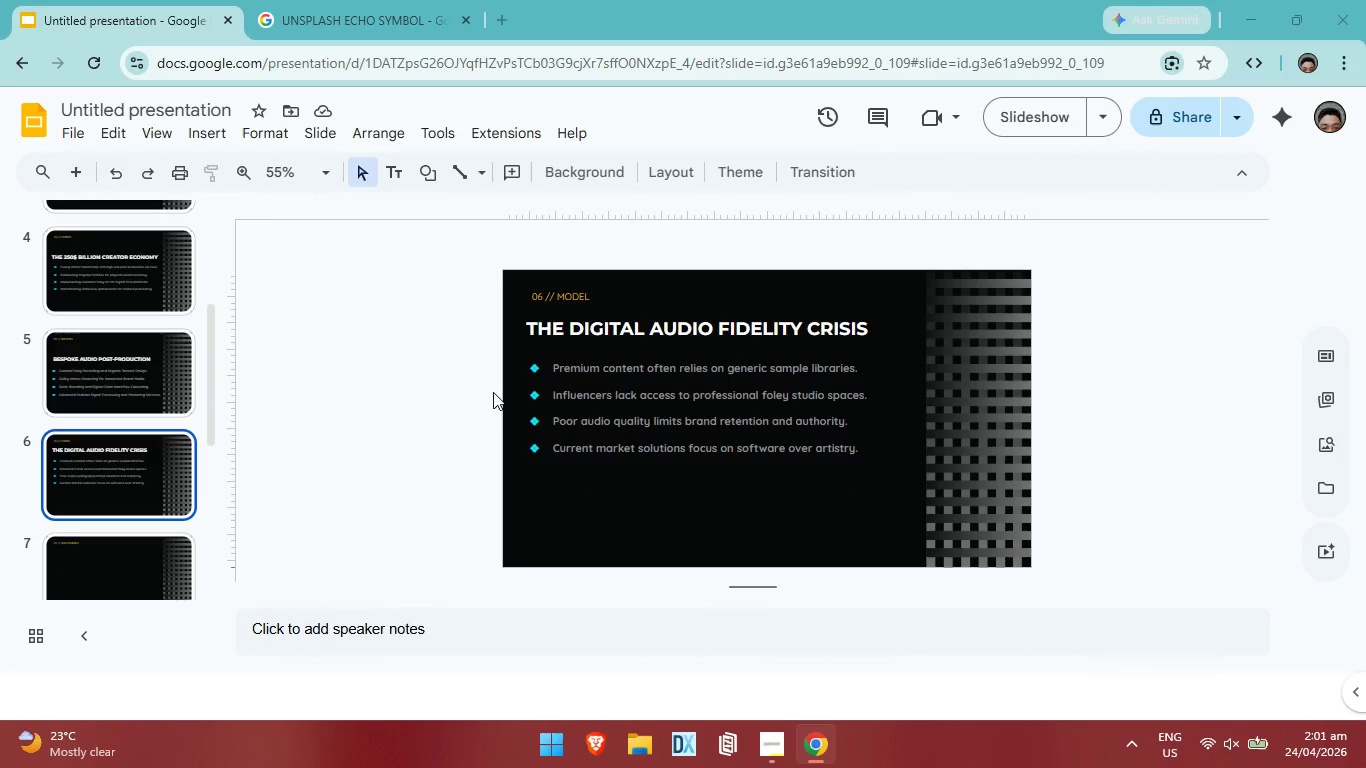 
key(Alt+Tab)